 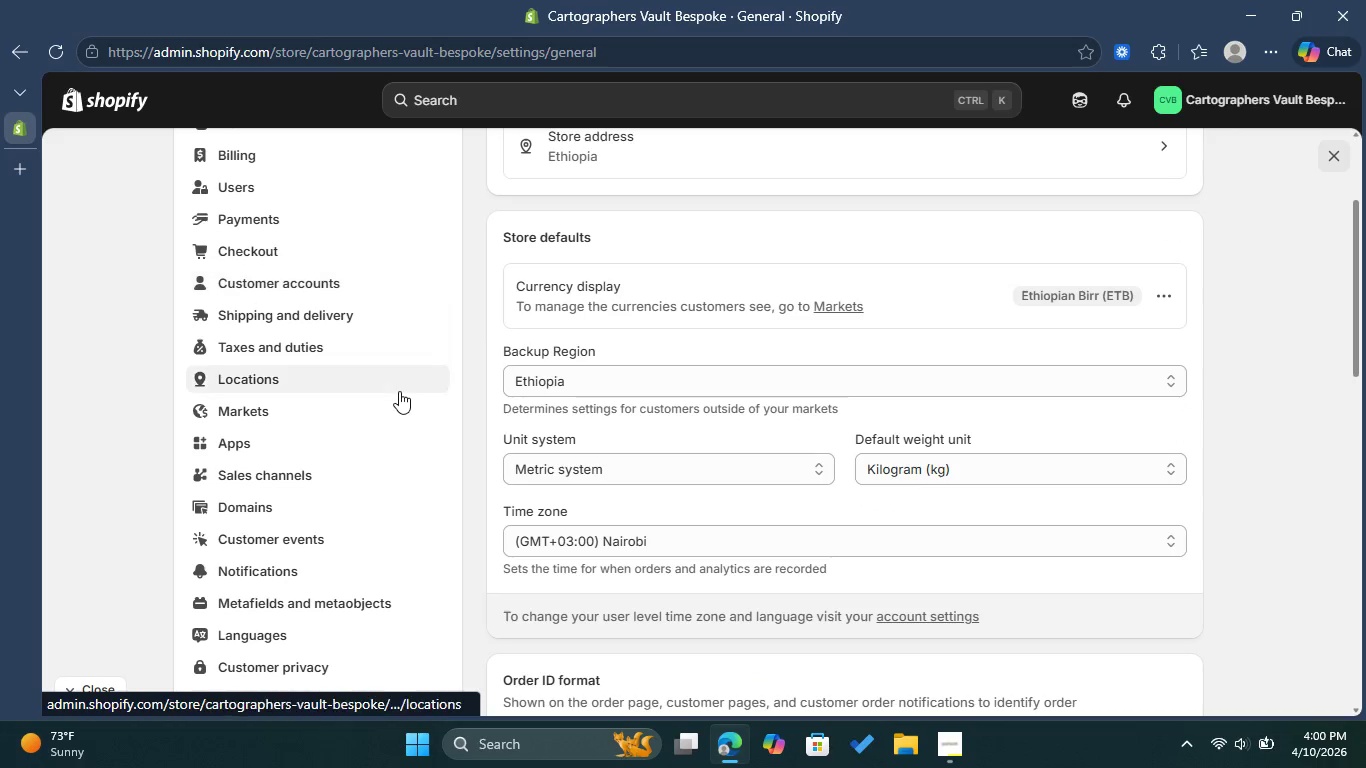 
scroll: coordinate [399, 391], scroll_direction: down, amount: 1.0
 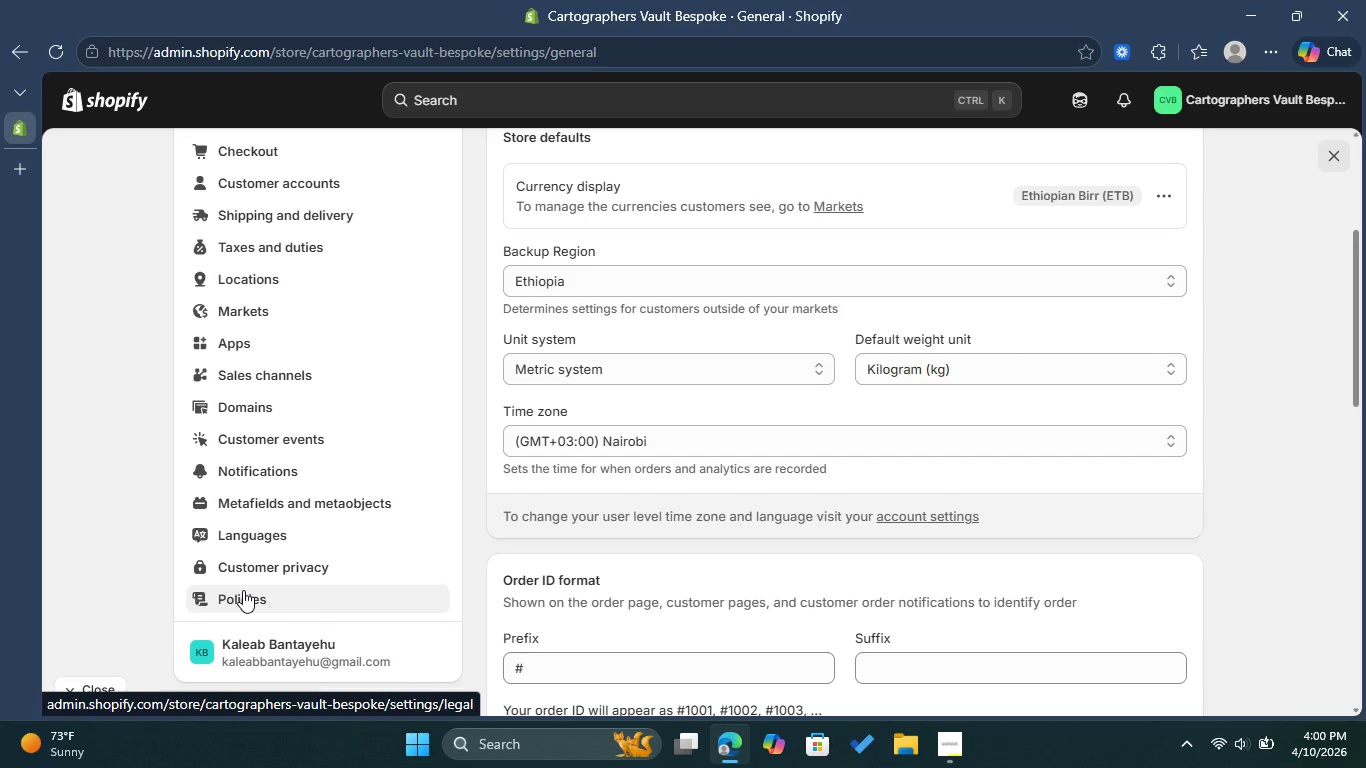 
left_click([242, 593])
 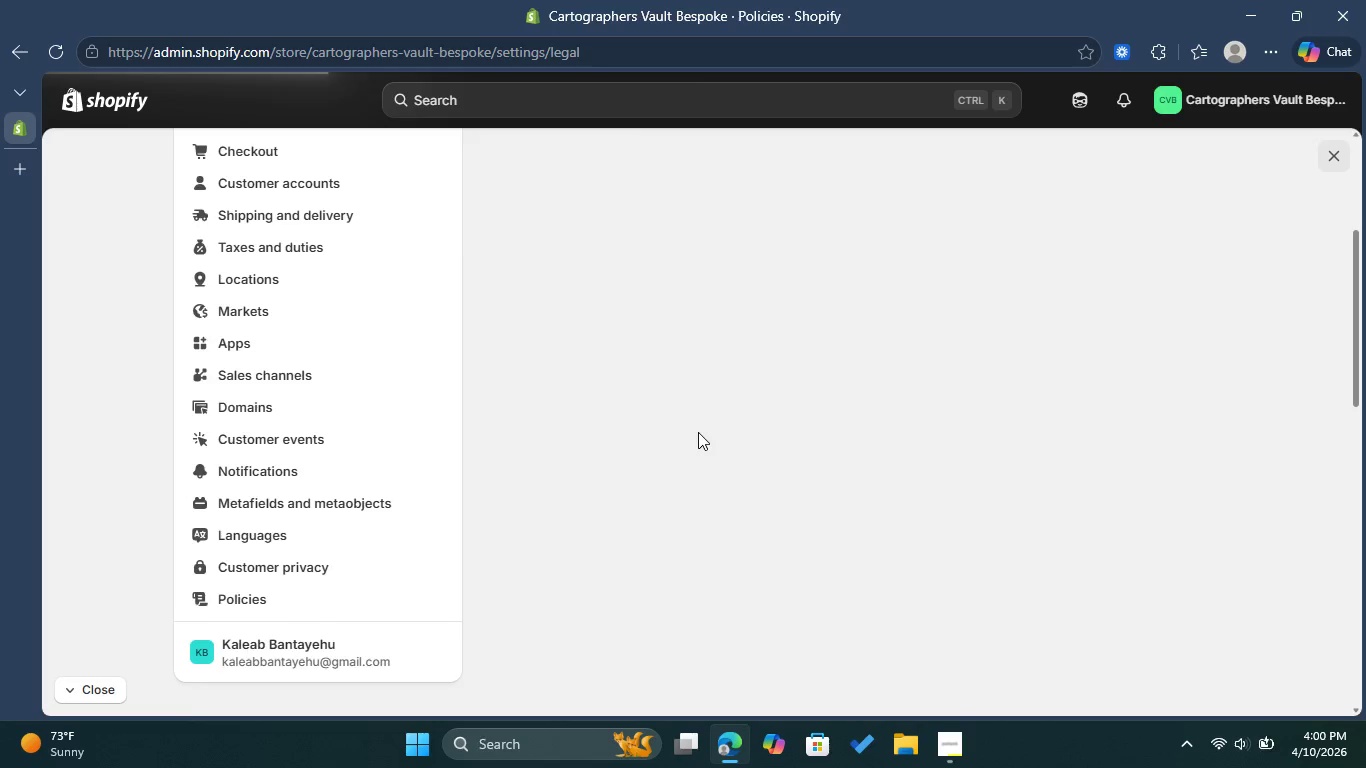 
scroll: coordinate [698, 432], scroll_direction: none, amount: 0.0
 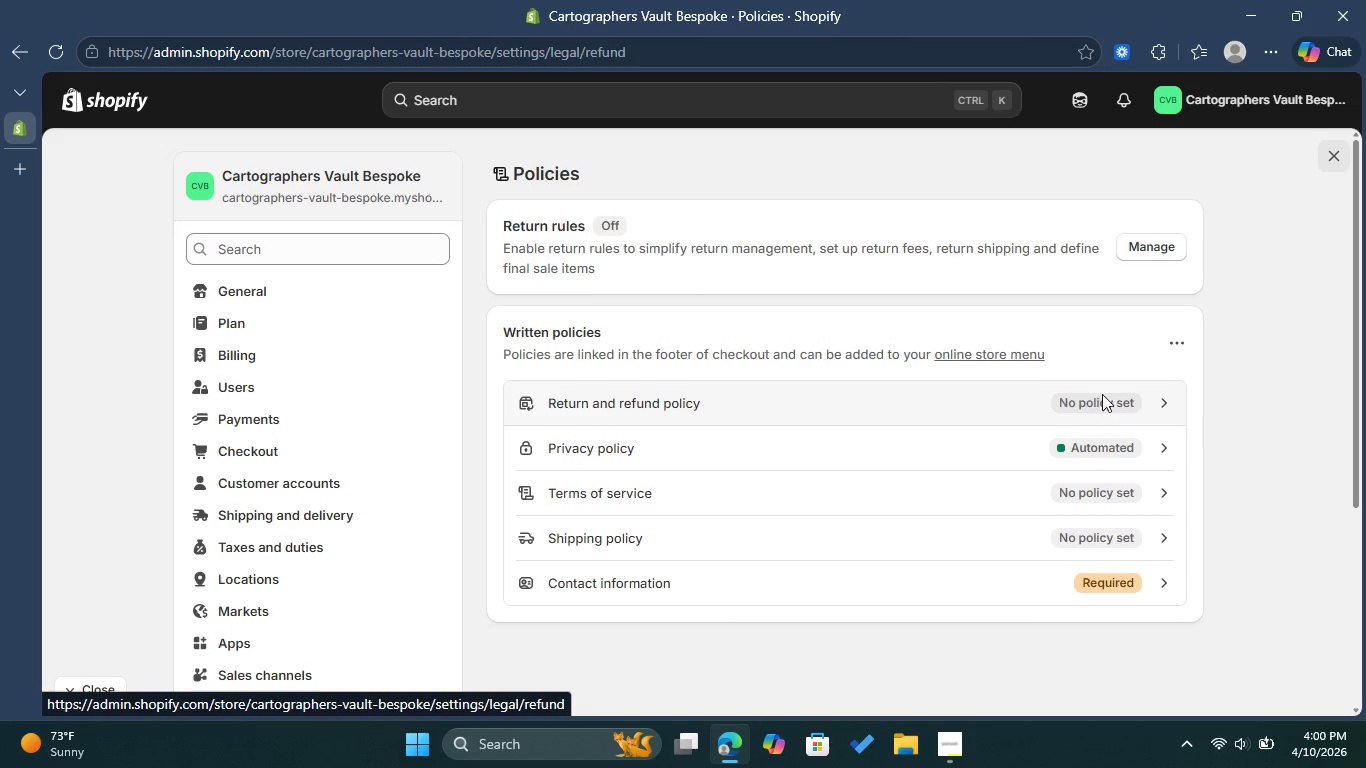 
wait(10.04)
 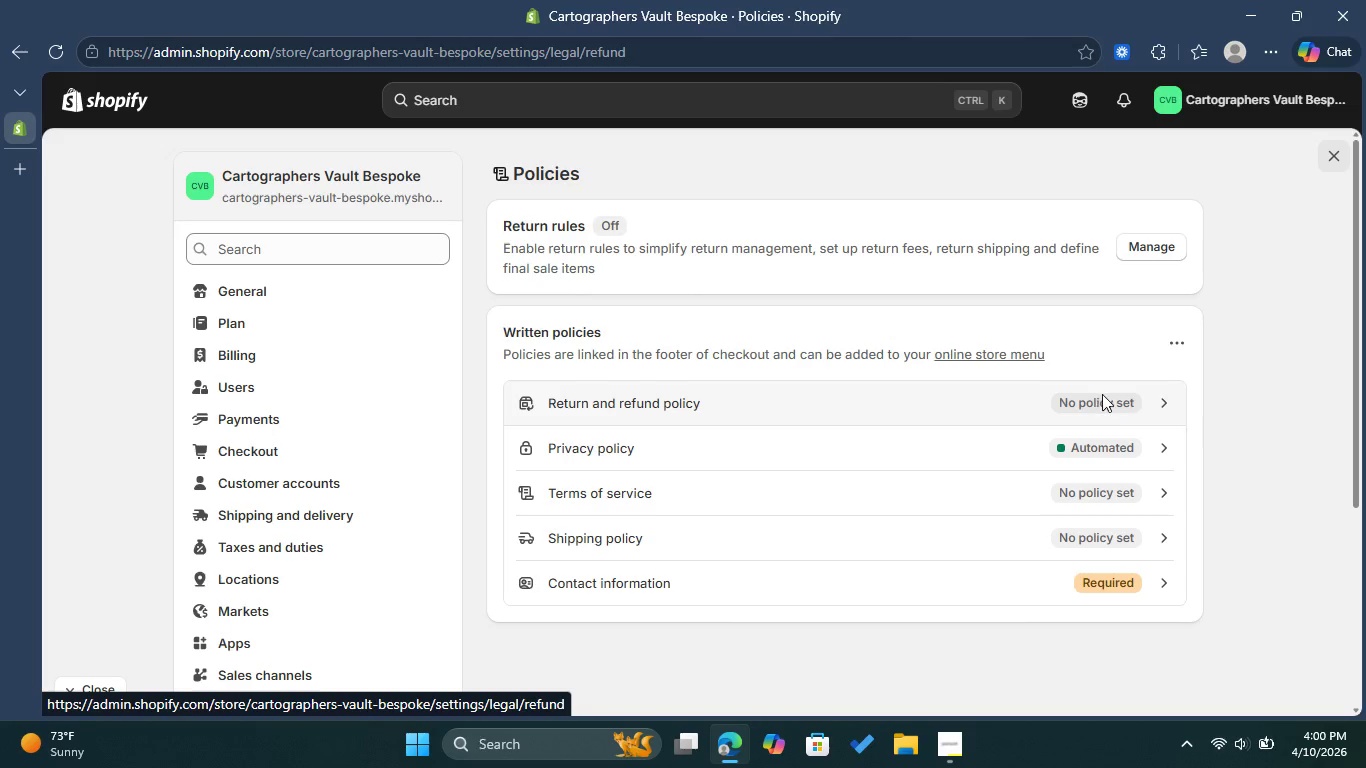 
left_click([463, 381])
 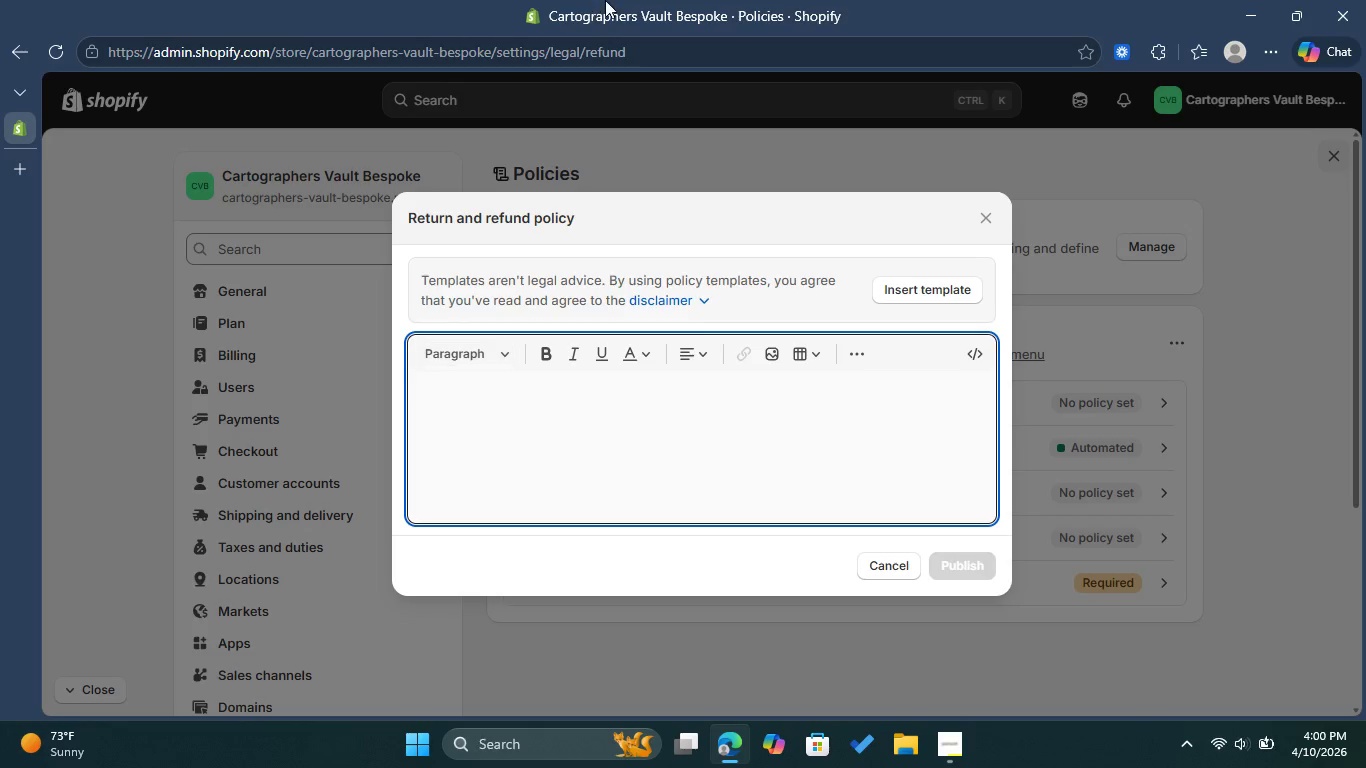 
wait(9.44)
 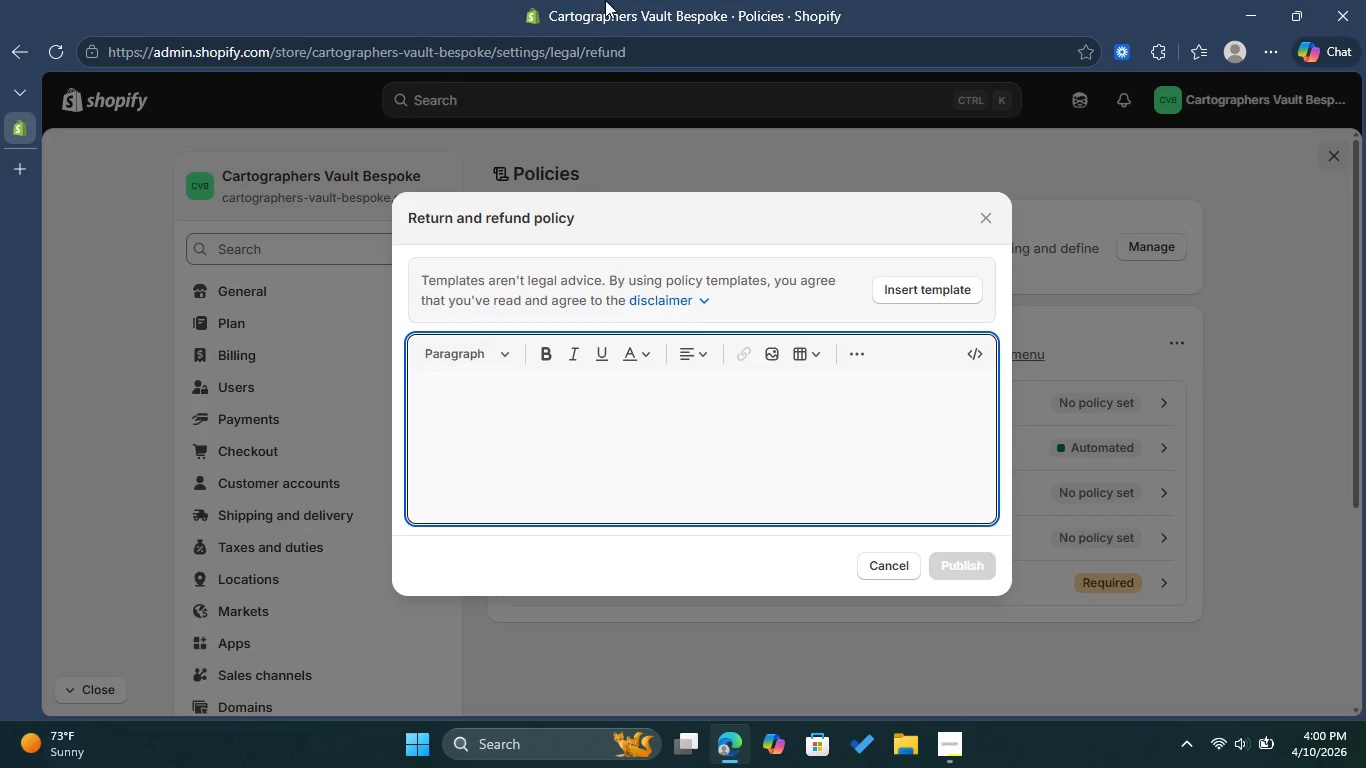 
left_click([505, 357])
 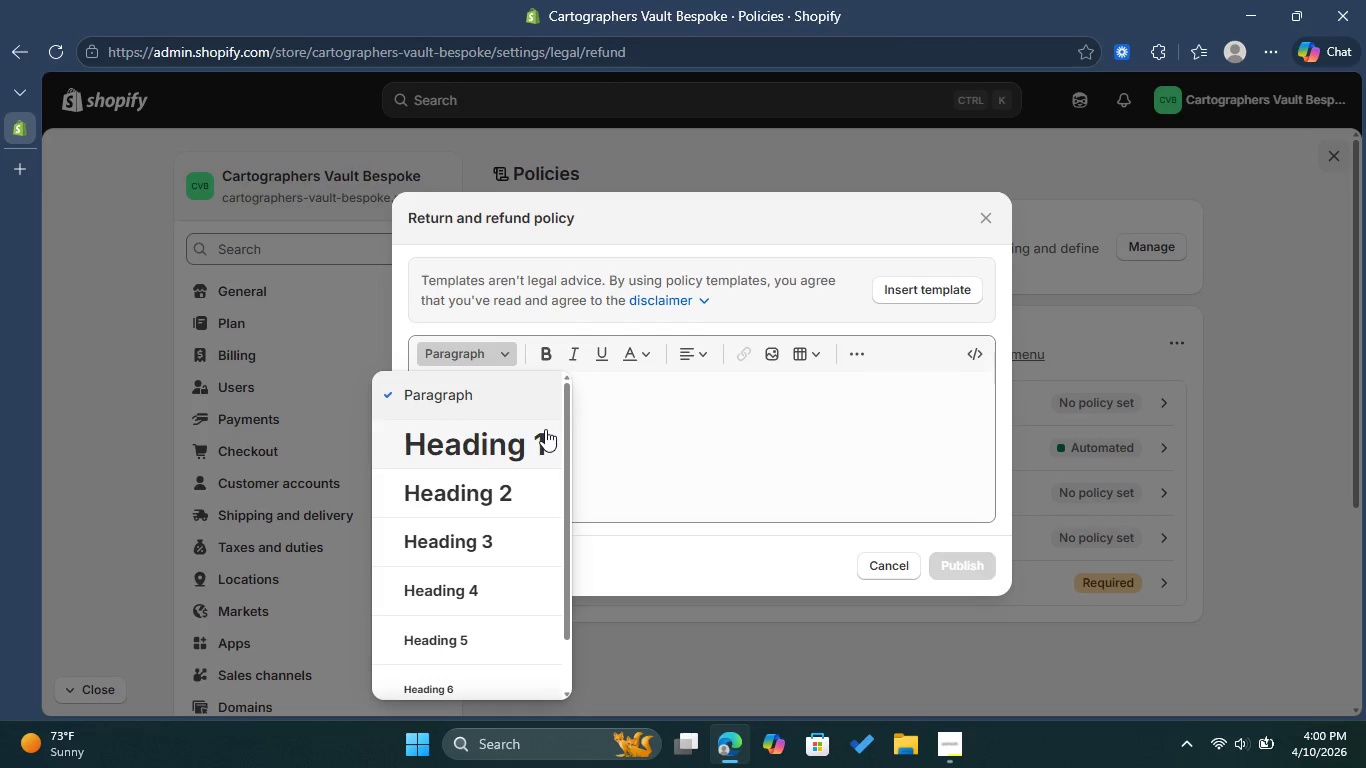 
left_click([540, 435])
 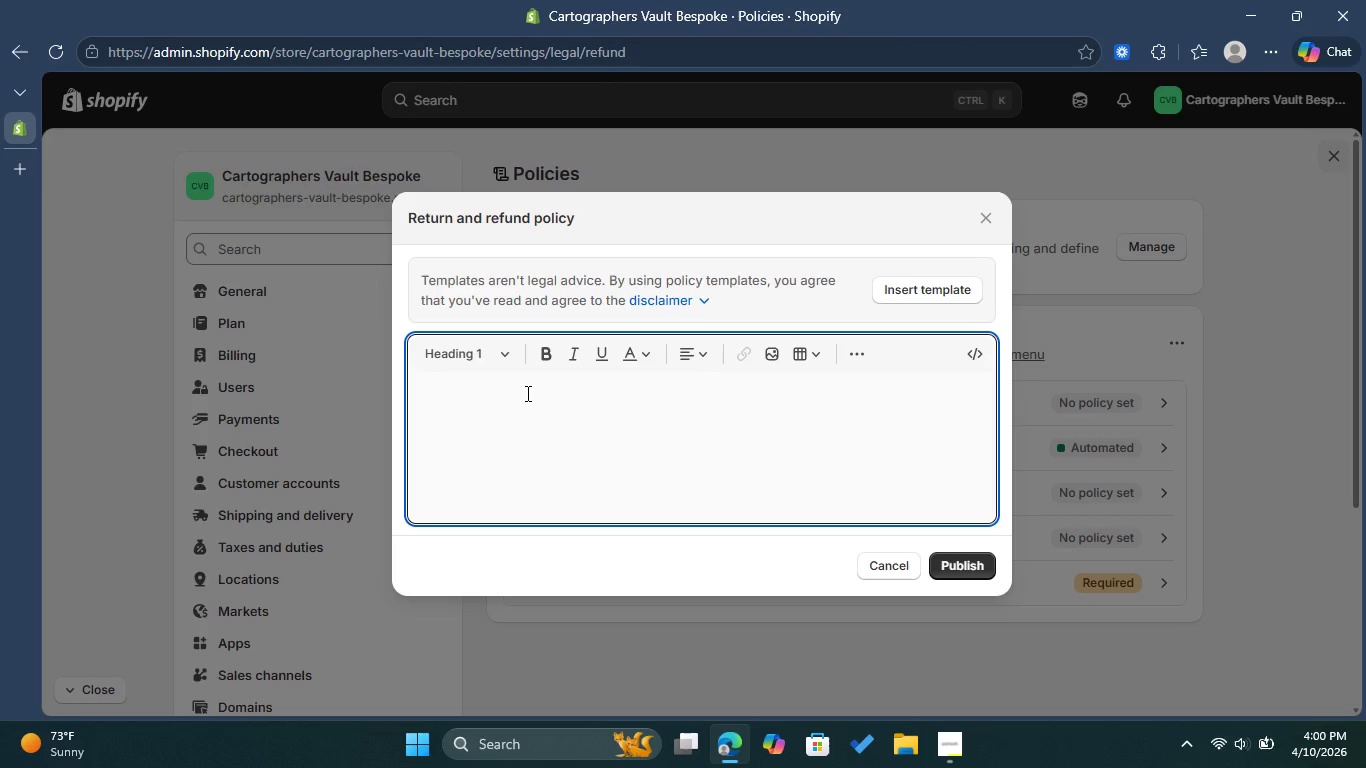 
type(Refund and Cancellation)
 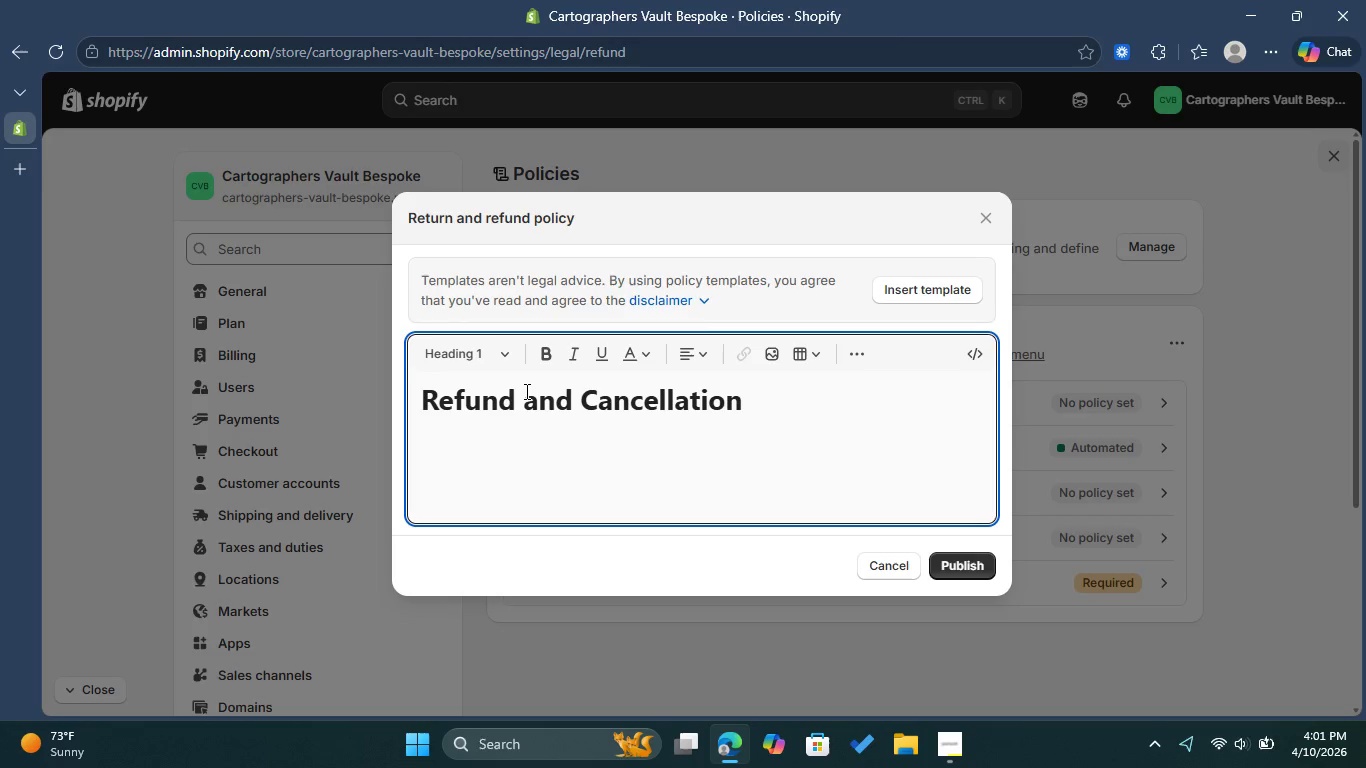 
type( Policy)
 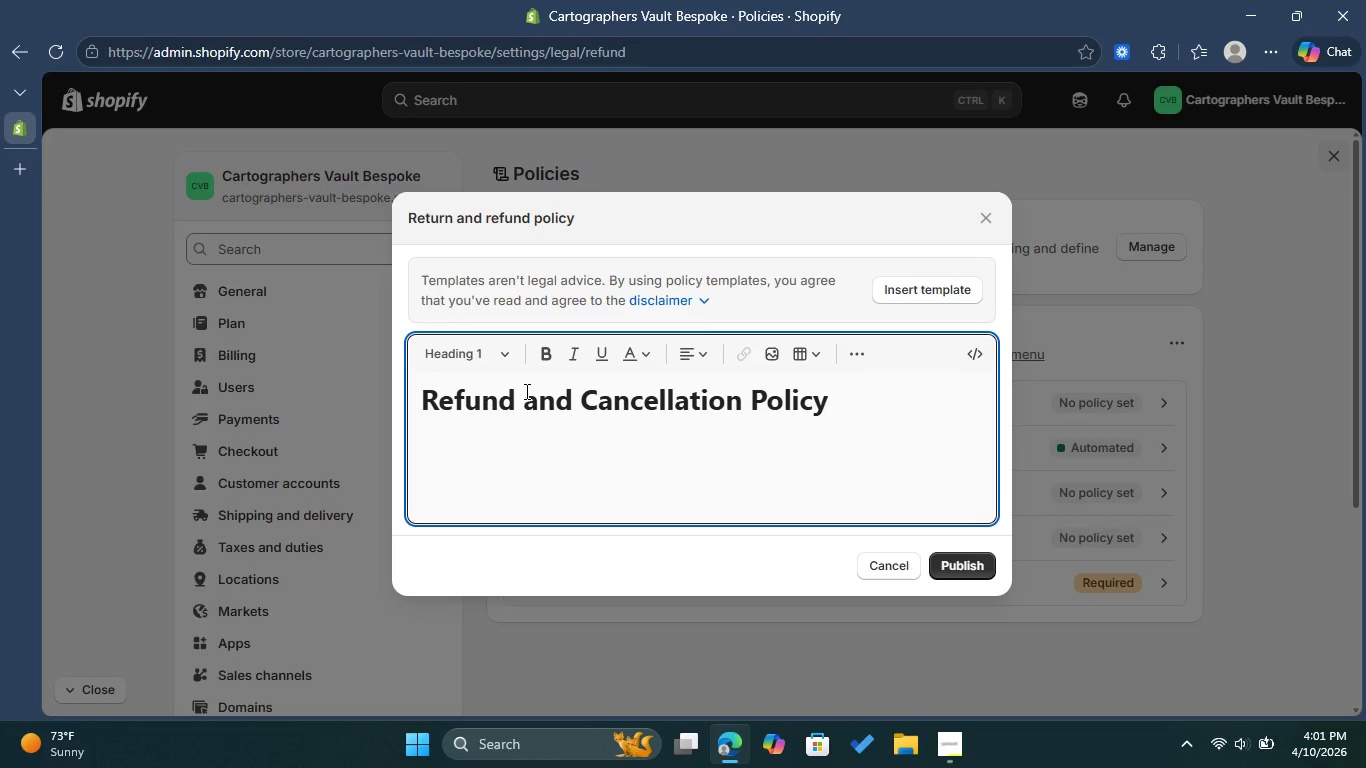 
key(Enter)
 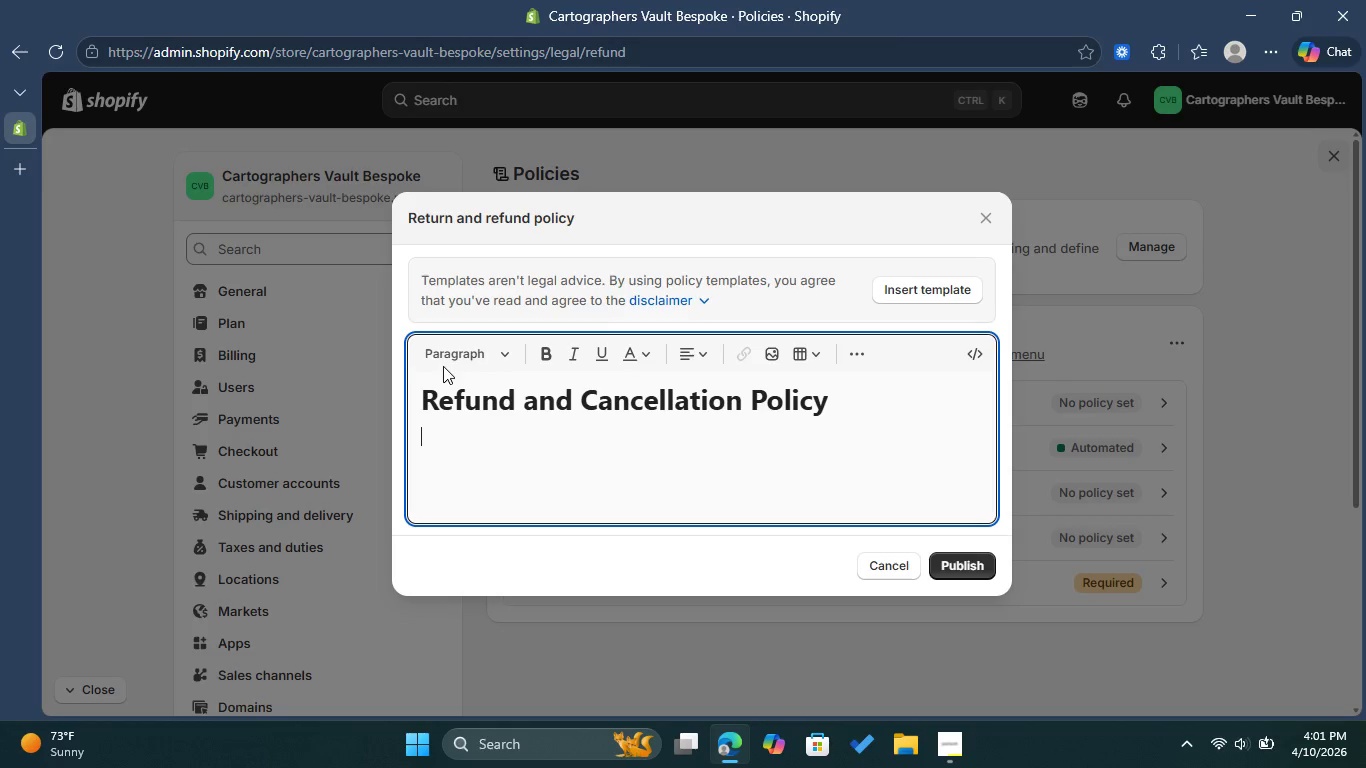 
wait(5.72)
 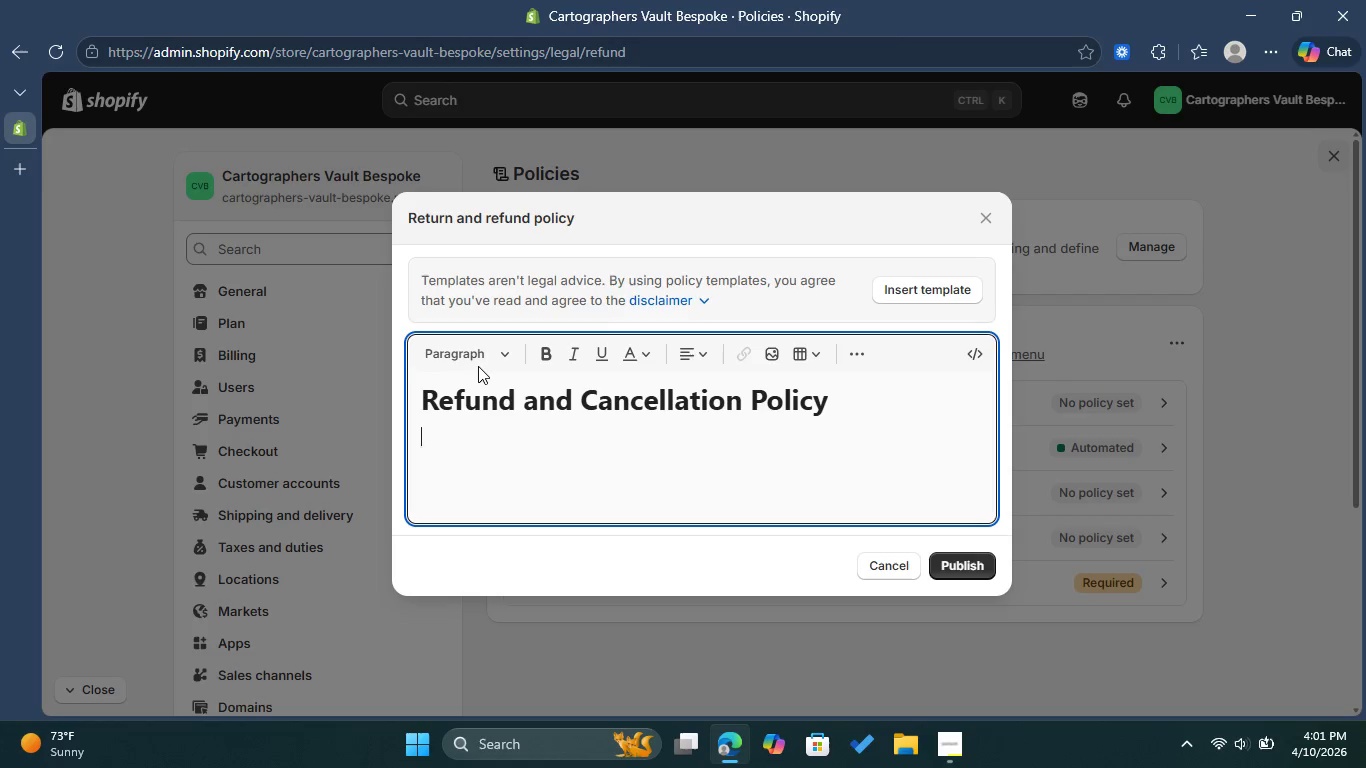 
left_click([552, 355])
 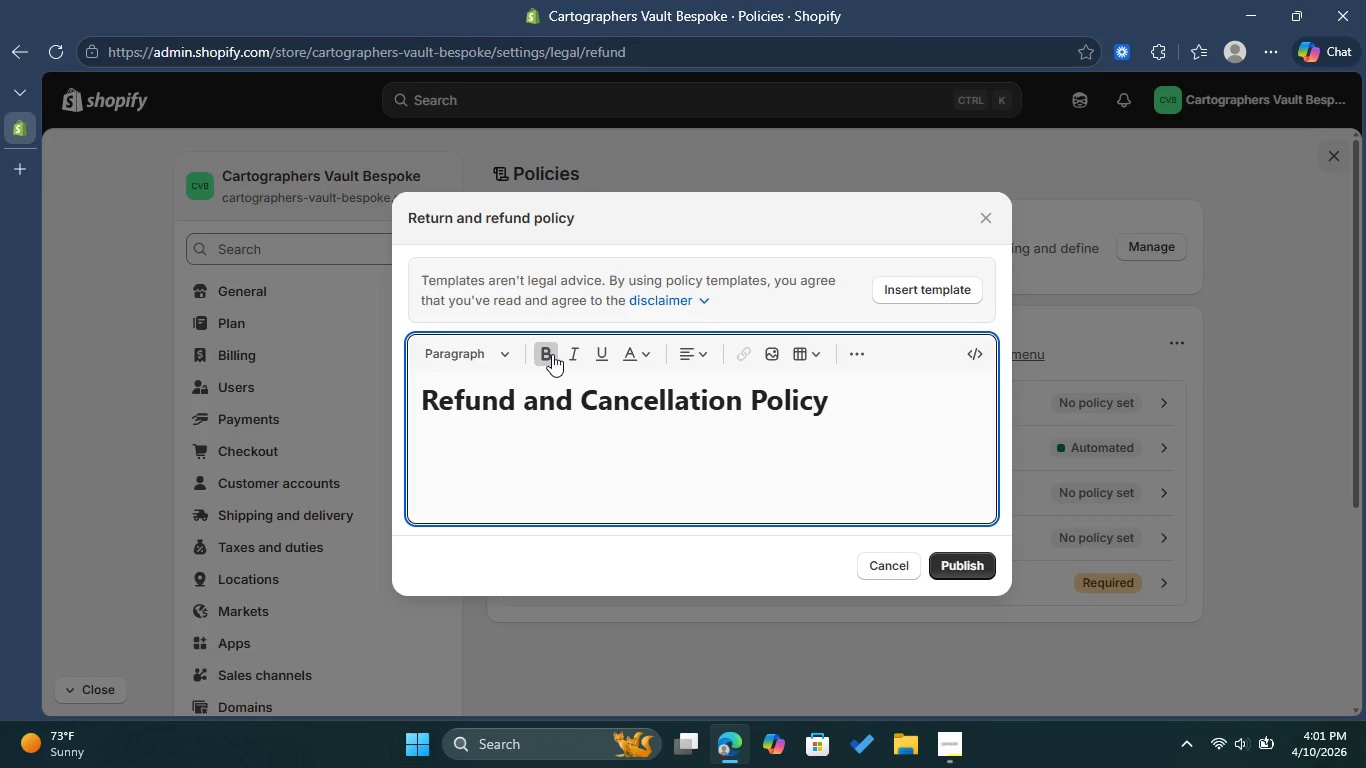 
type(Bespoke Goods Provision )
 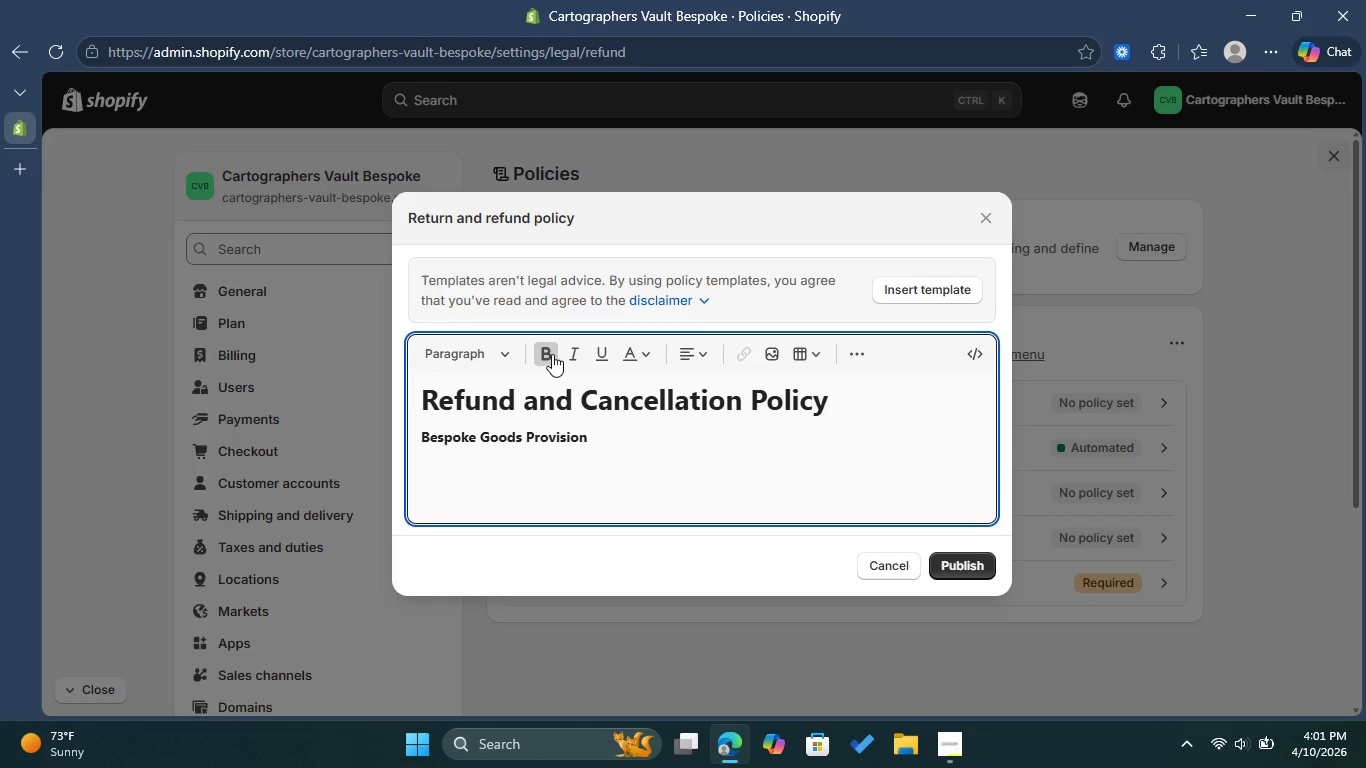 
wait(5.75)
 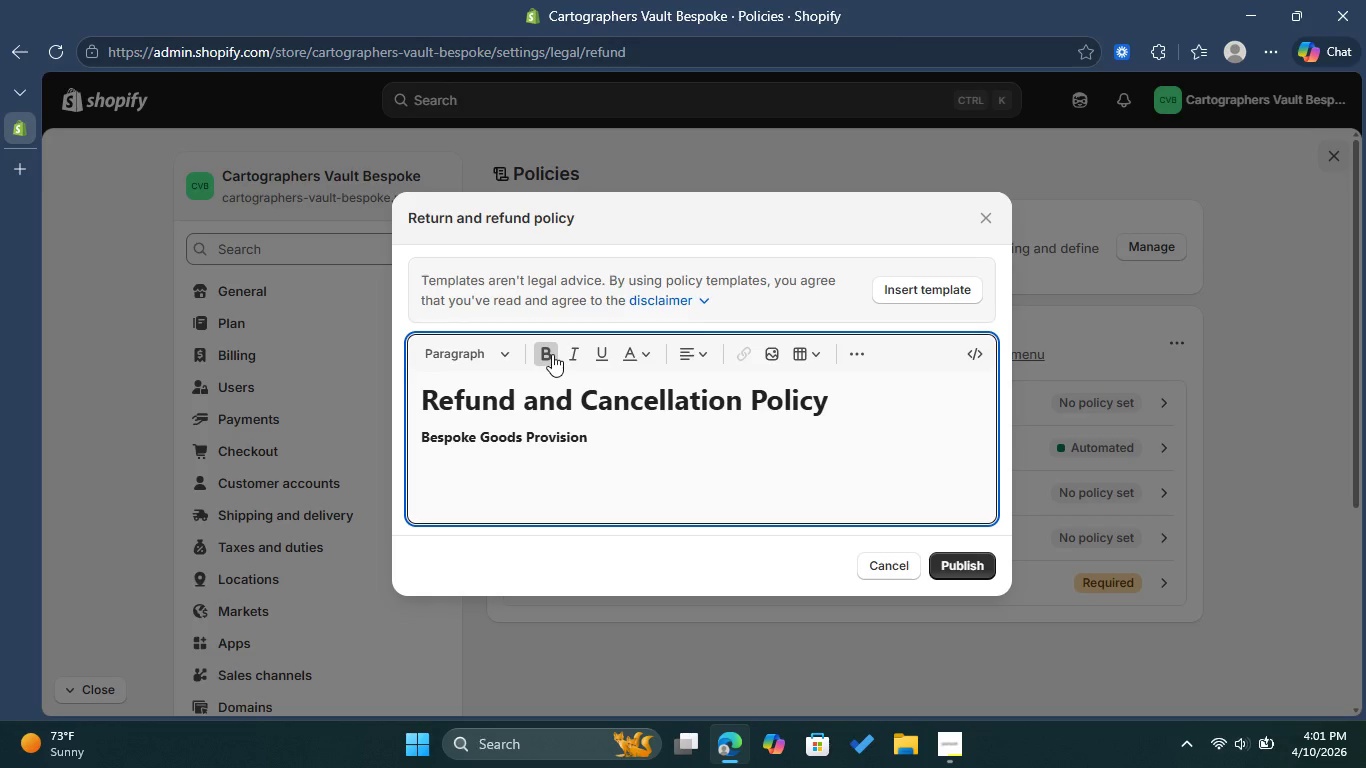 
left_click([555, 356])
 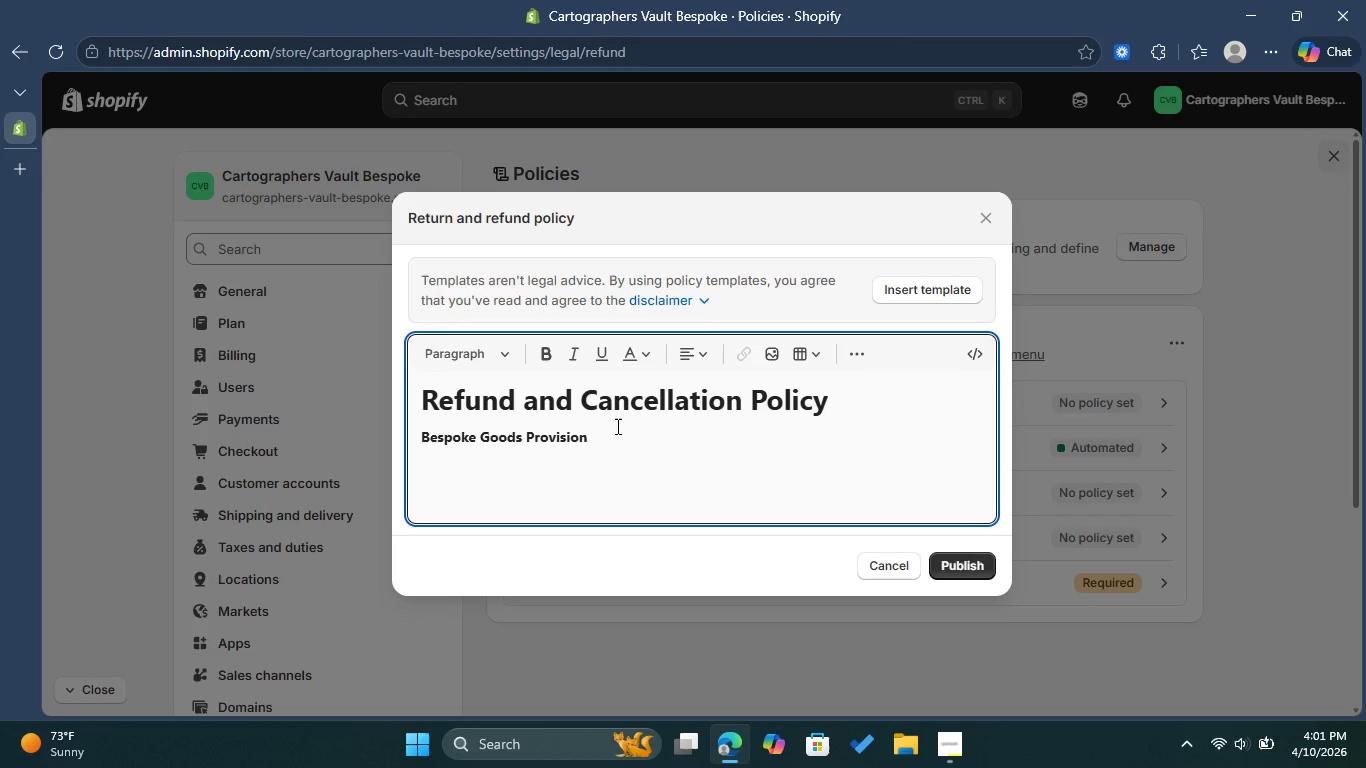 
type(At Cart)
 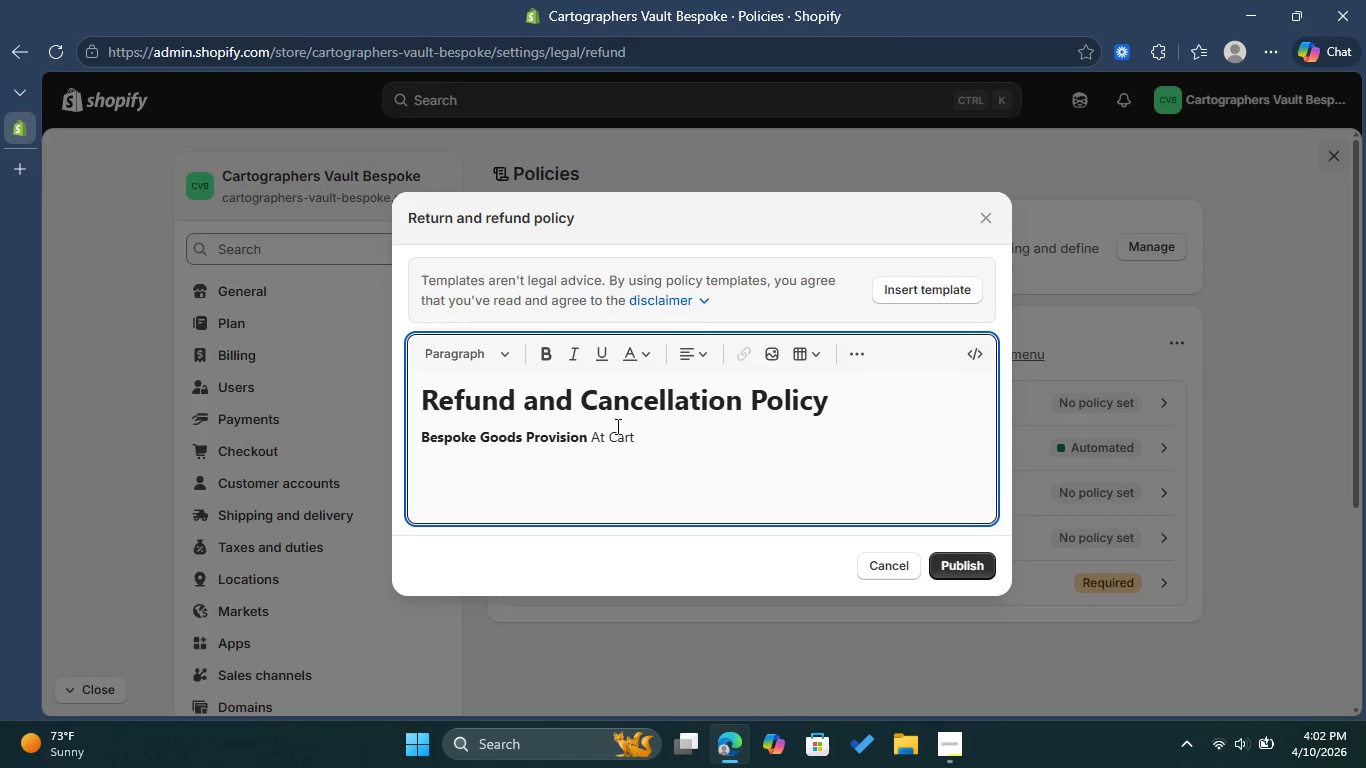 
wait(5.8)
 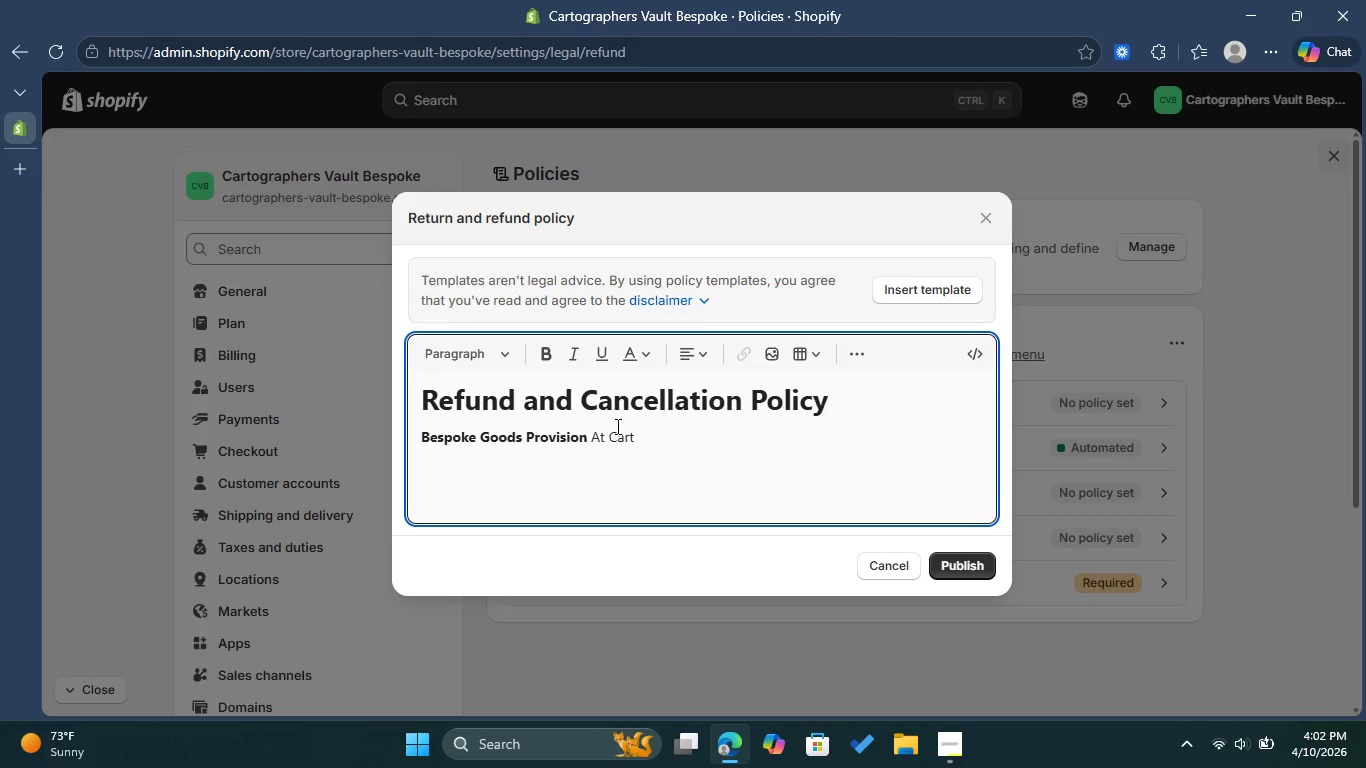 
type(ographer)
 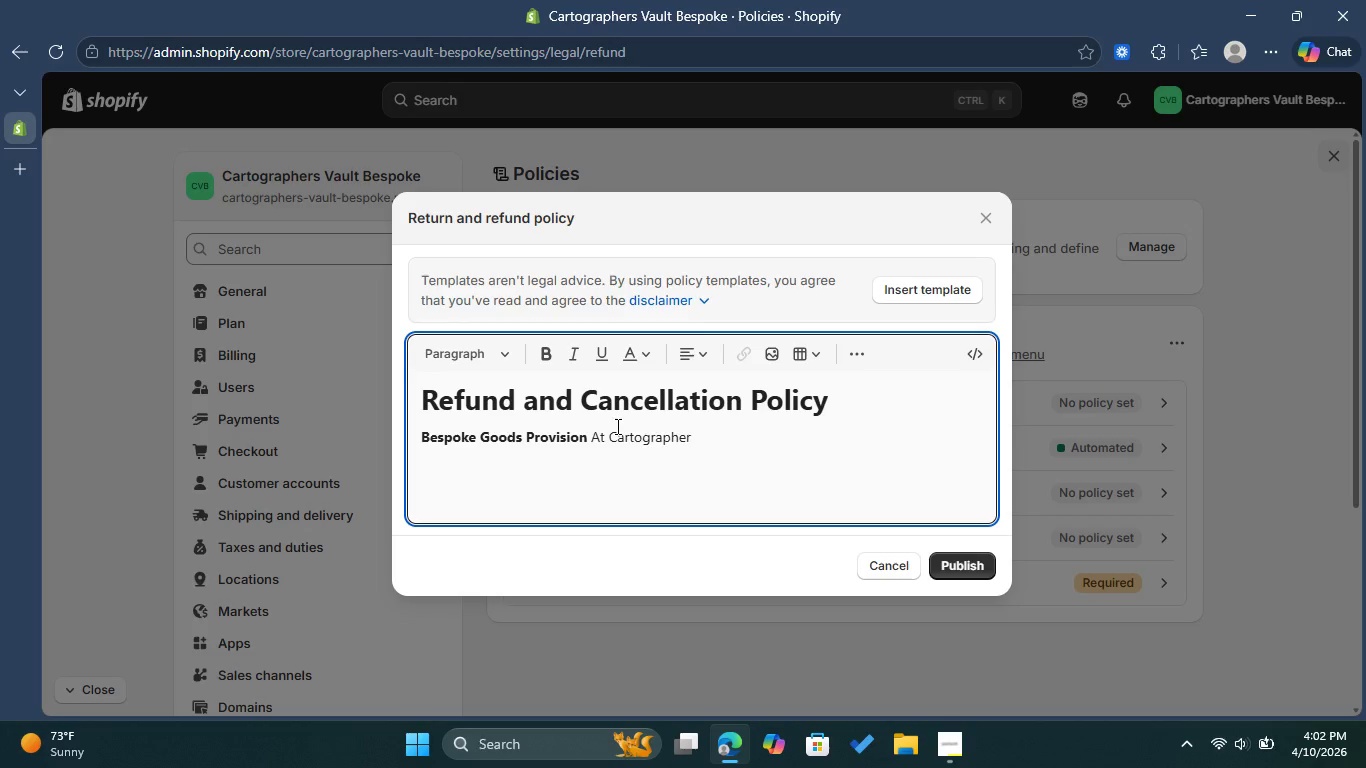 
type('s Vault )
key(Backspace)
type(, all products are bespoke)
 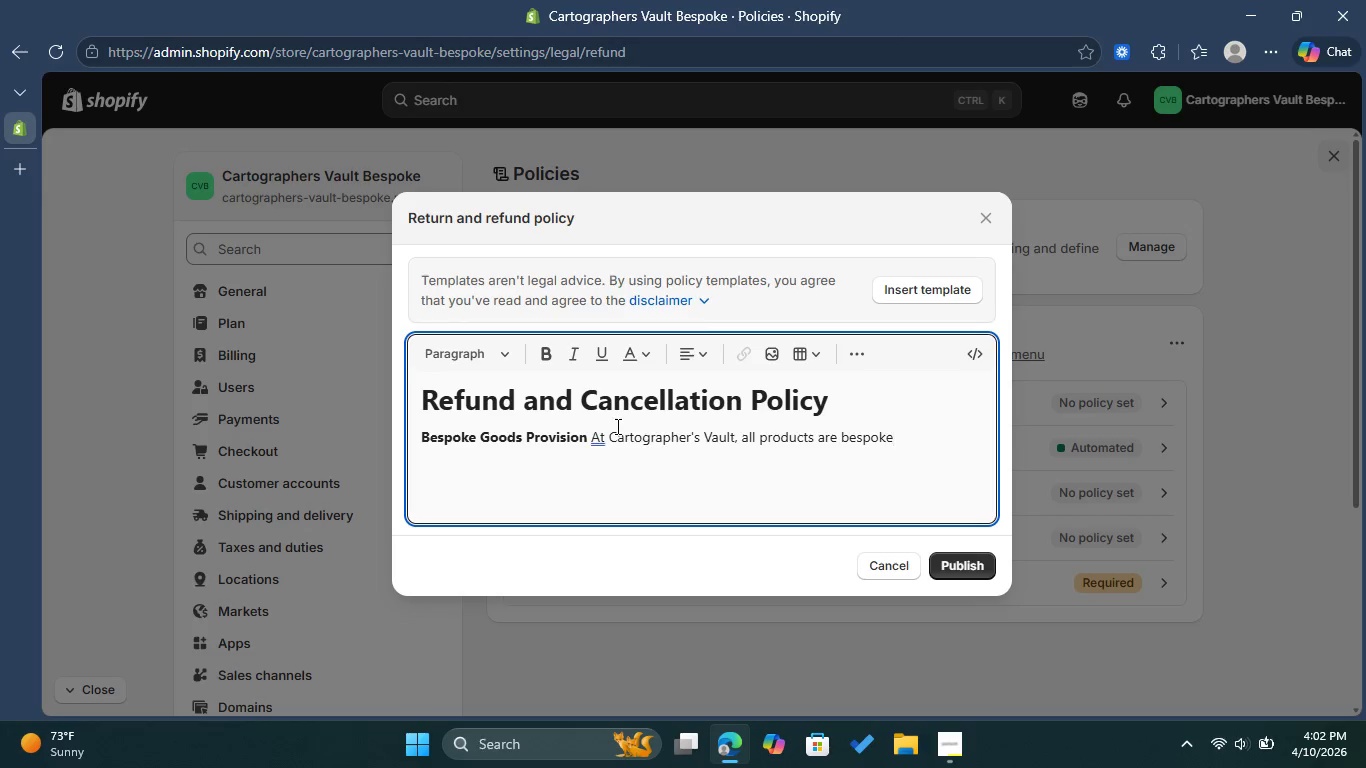 
type(, made-to- )
key(Backspace)
type(order historical map reproductions )
key(Backspace)
type(, created using customer)
 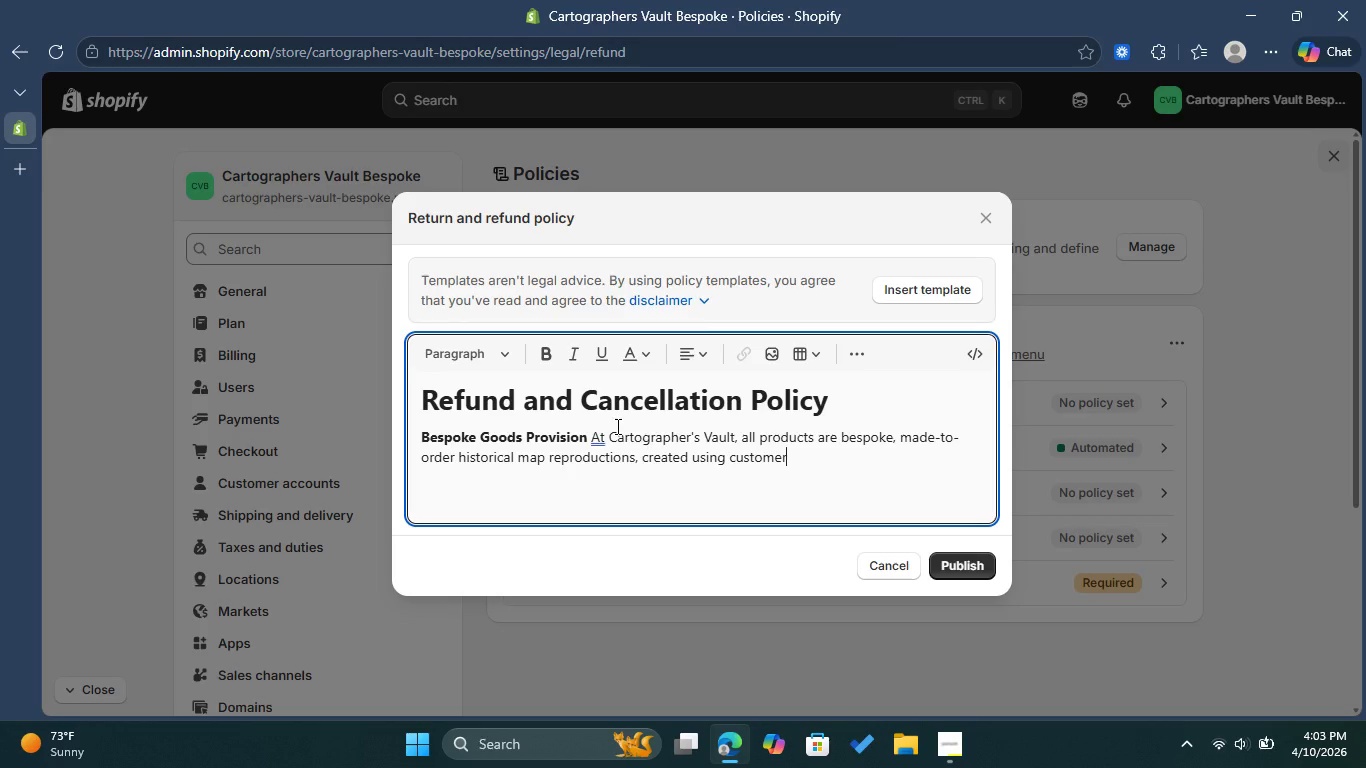 
type( provided geographic coordinates and perse)
key(Backspace)
type(onalization detail)
 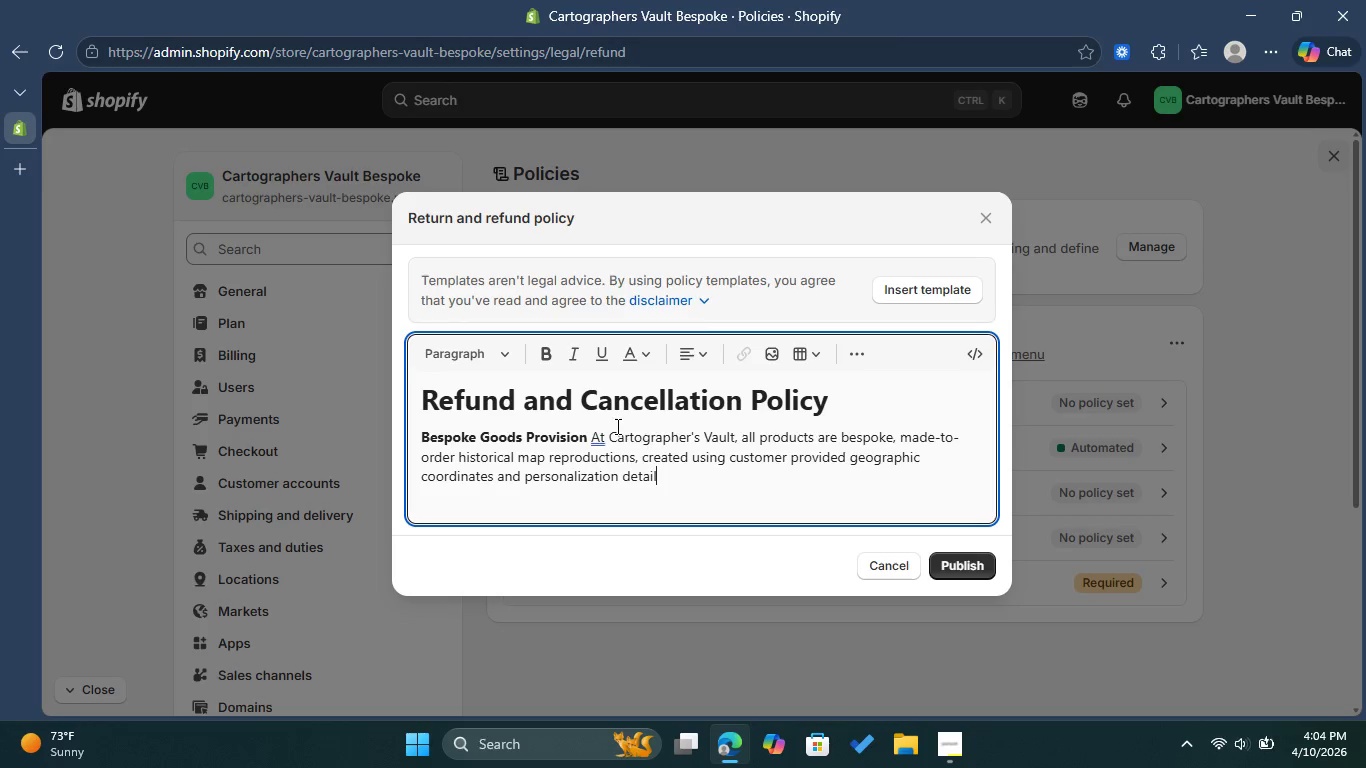 
key(S)
 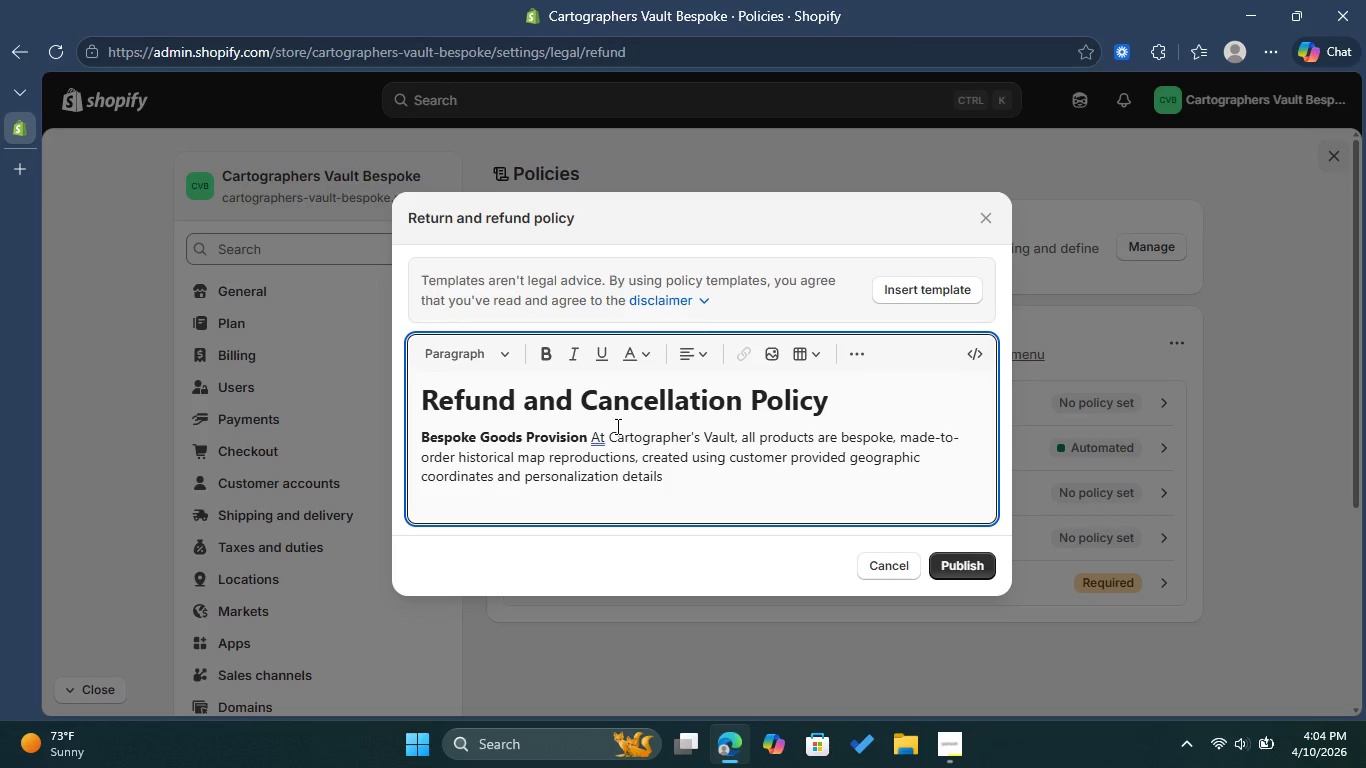 
key(Period)
 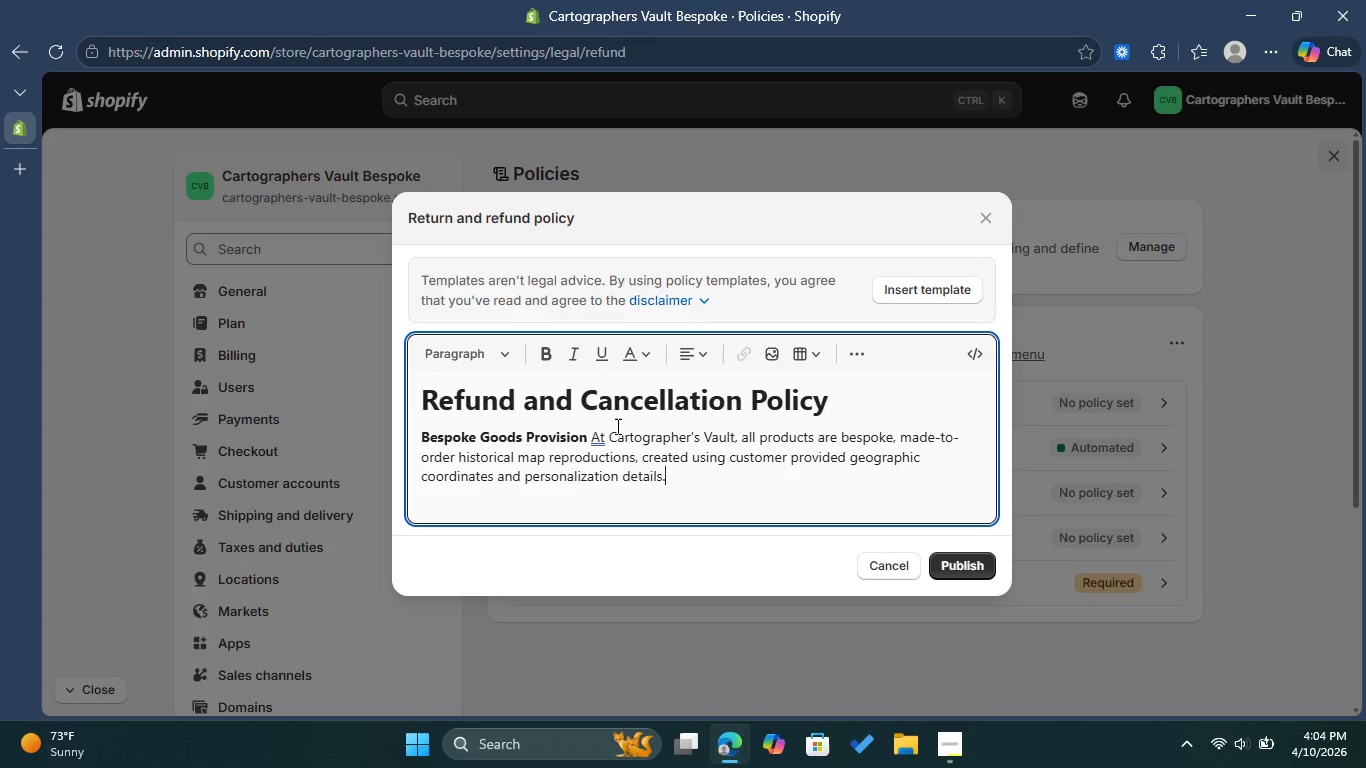 
key(Space)
 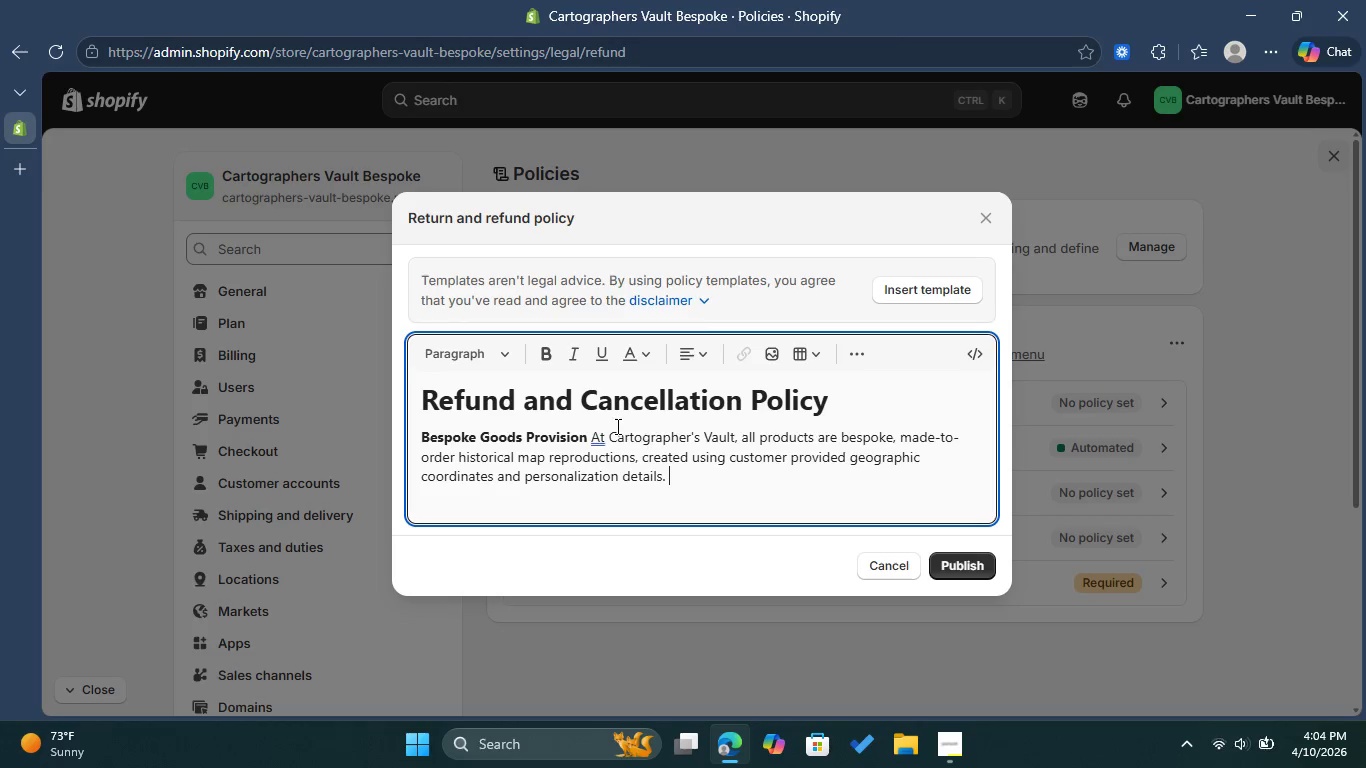 
key(Enter)
 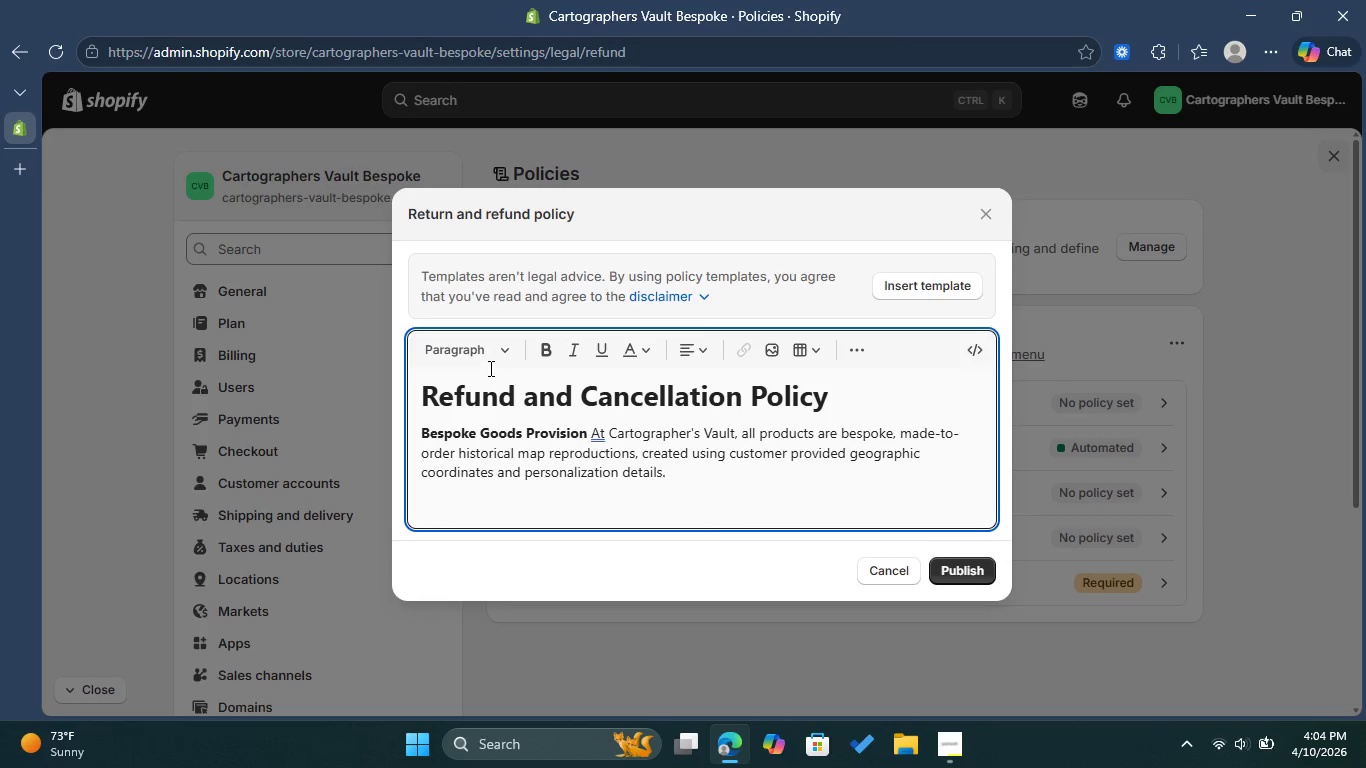 
wait(5.02)
 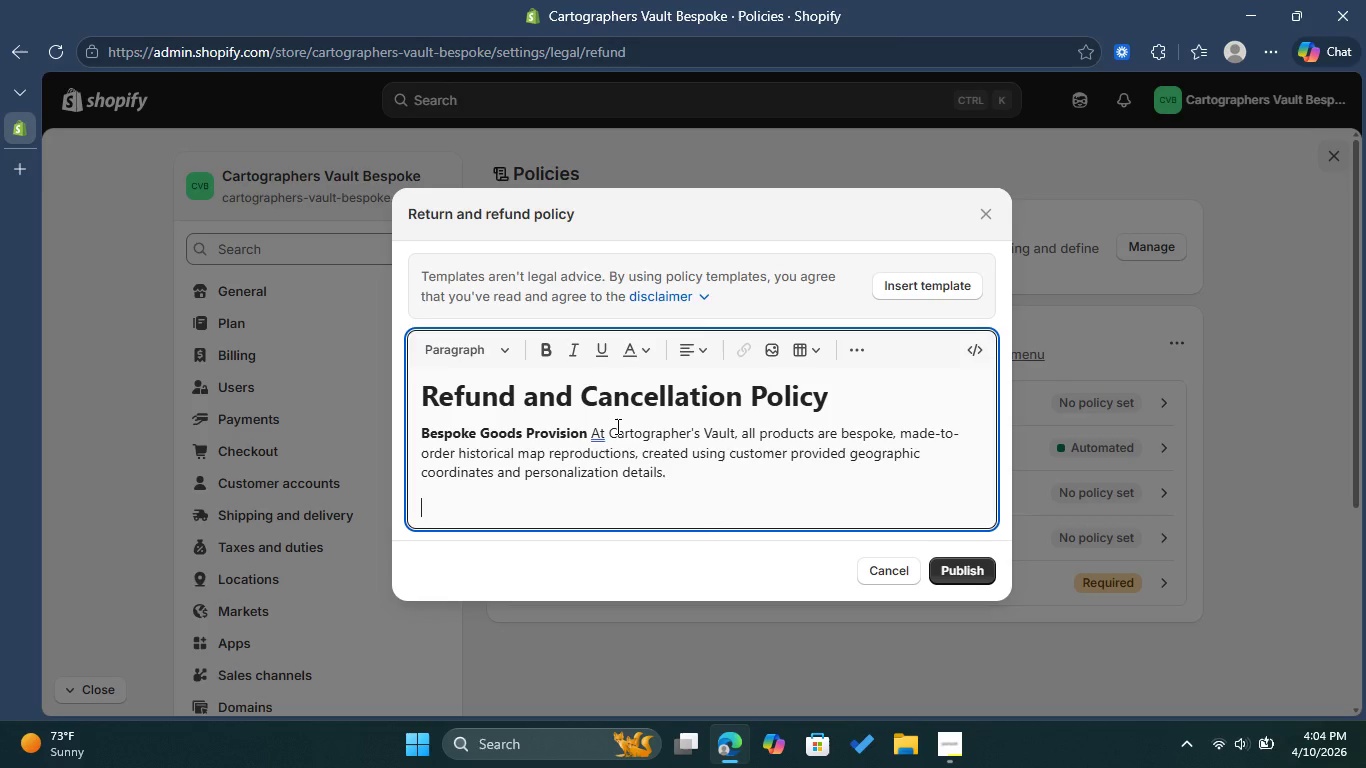 
left_click([543, 358])
 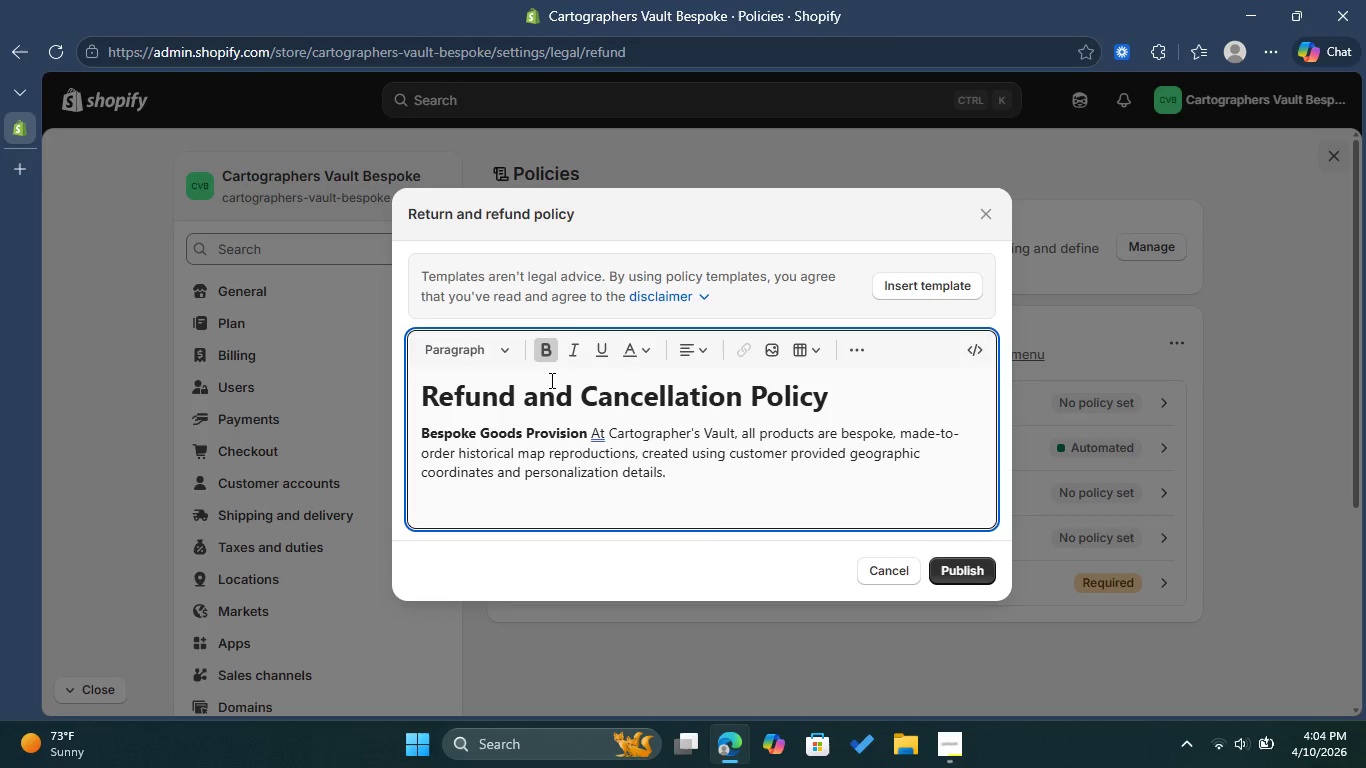 
type(Non-Refundable Custom Goods )
 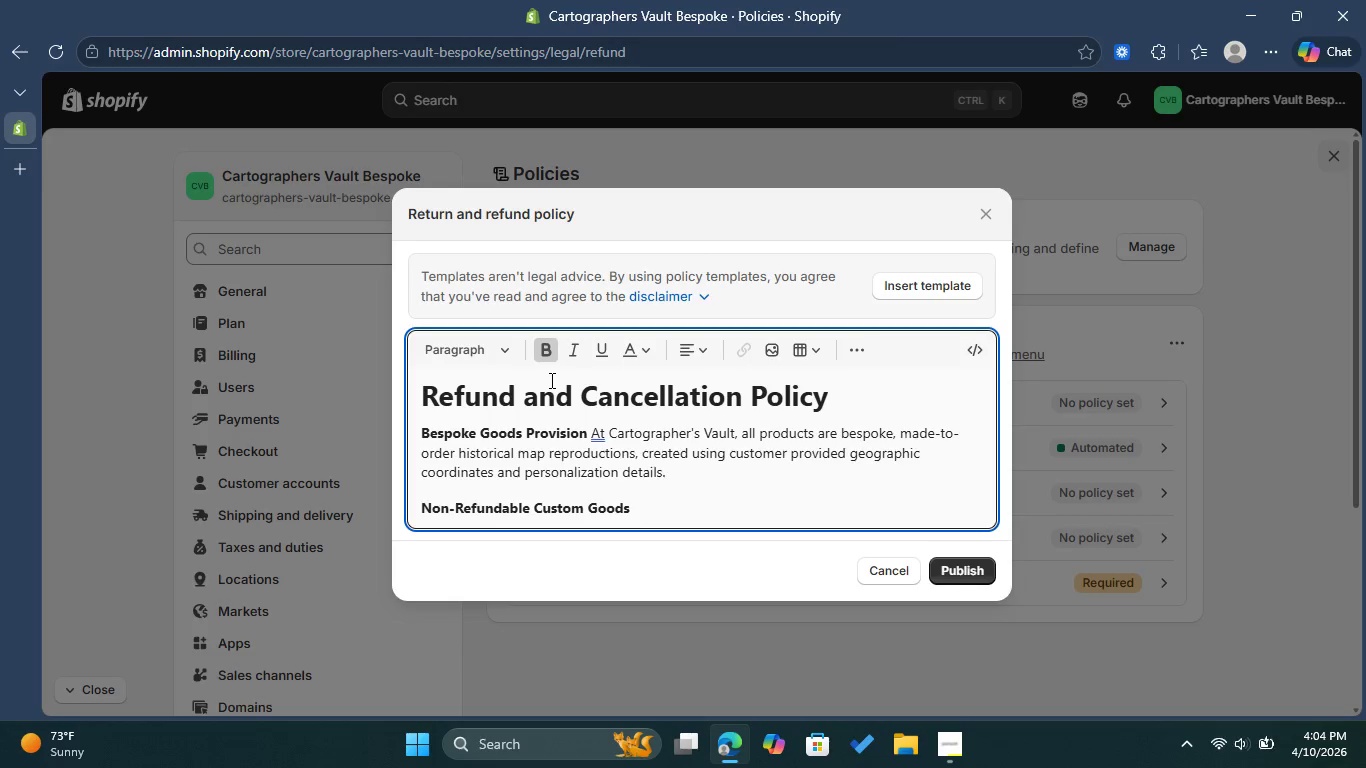 
left_click([541, 349])
 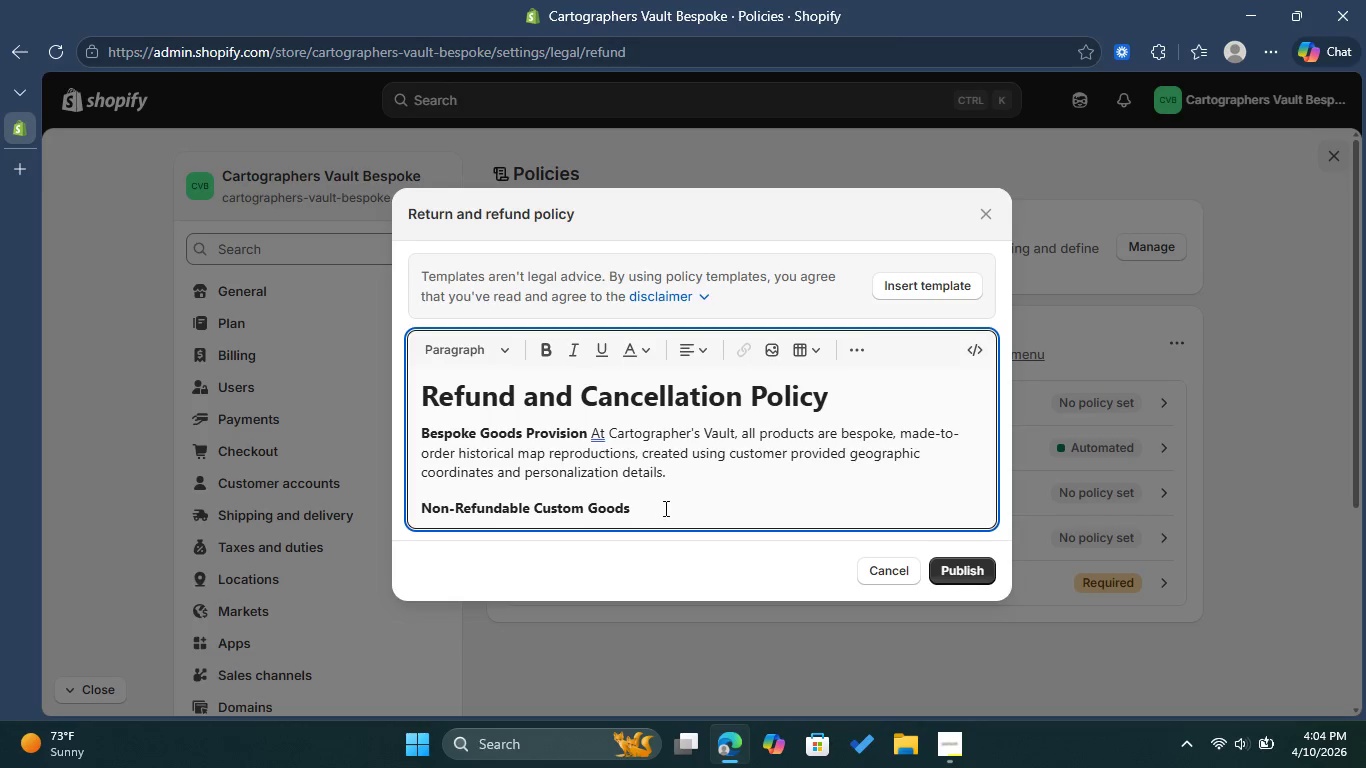 
type(Duc)
key(Backspace)
type(e to personalized nature of our products )
key(Backspace)
type(, all sales are d)
key(Backspace)
type(final )
 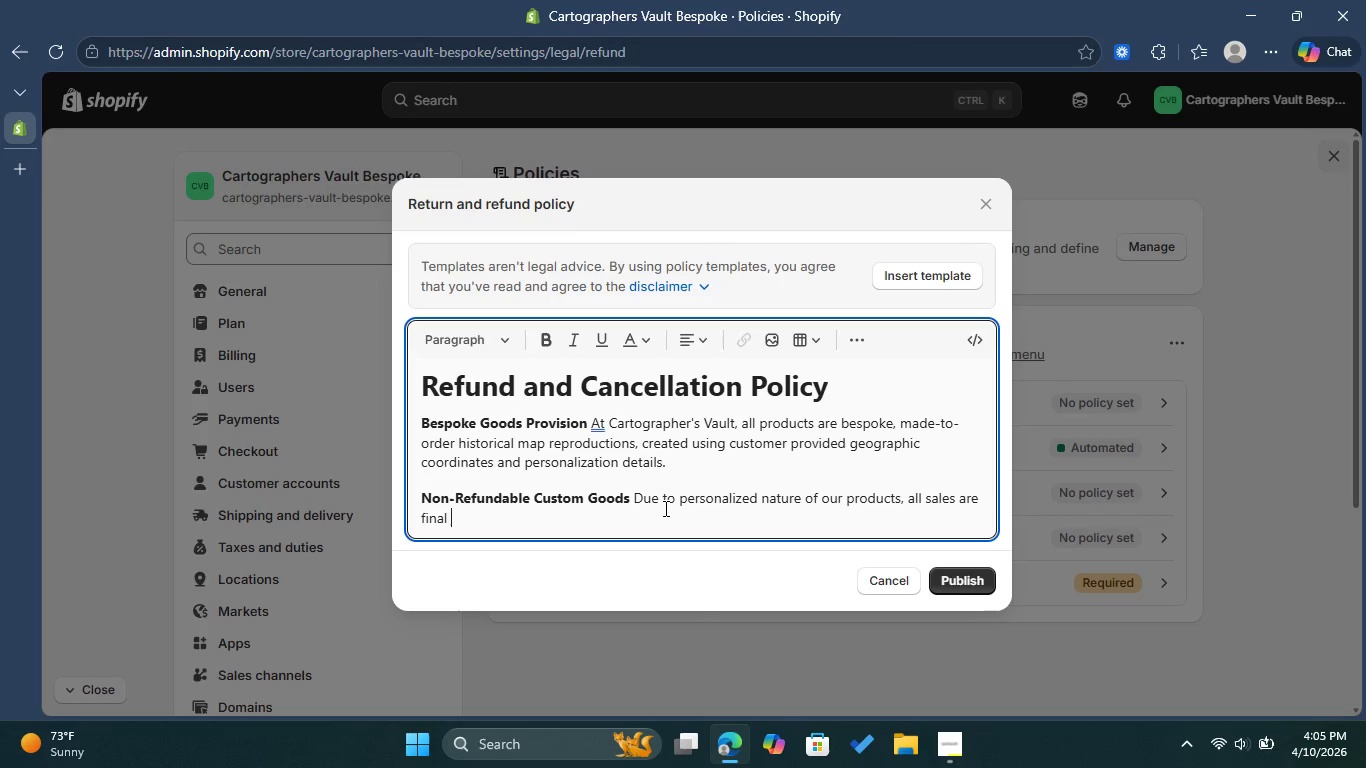 
type(and )
 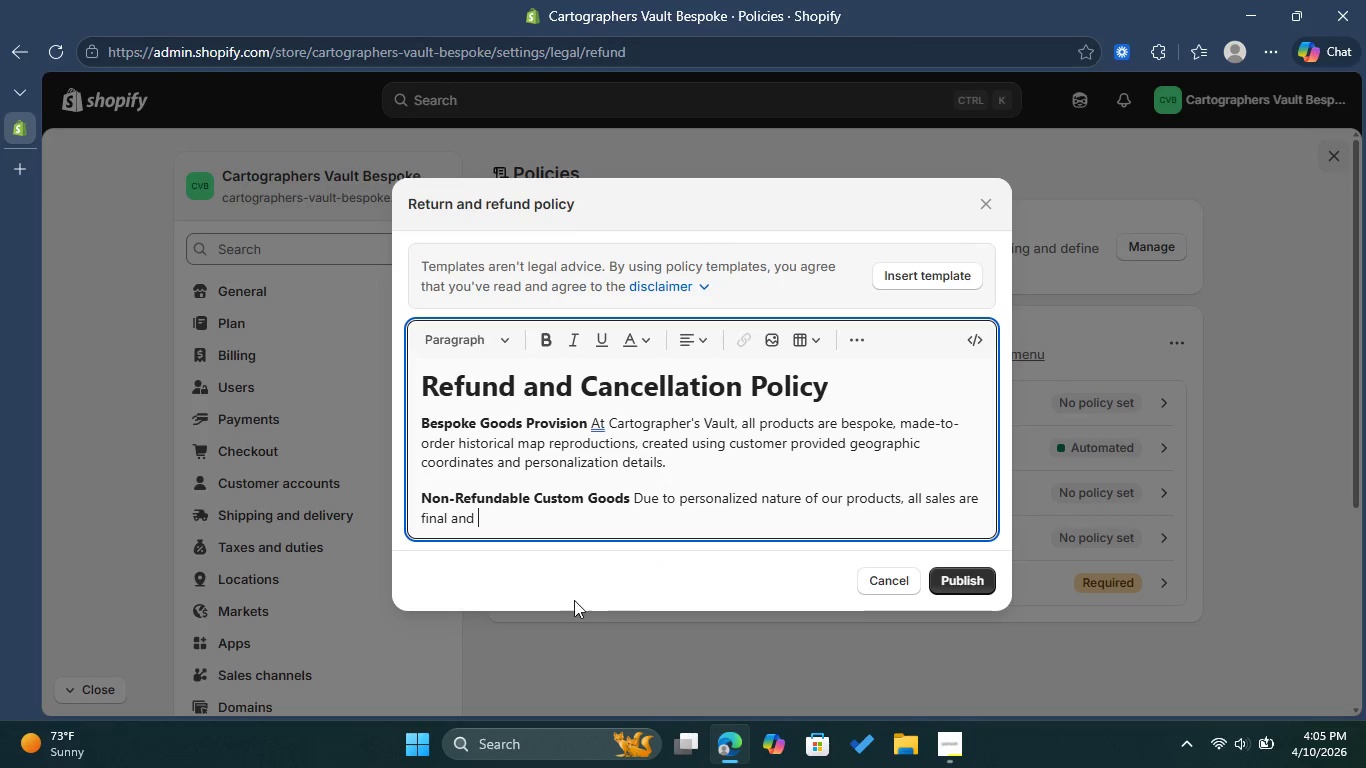 
type(non)
 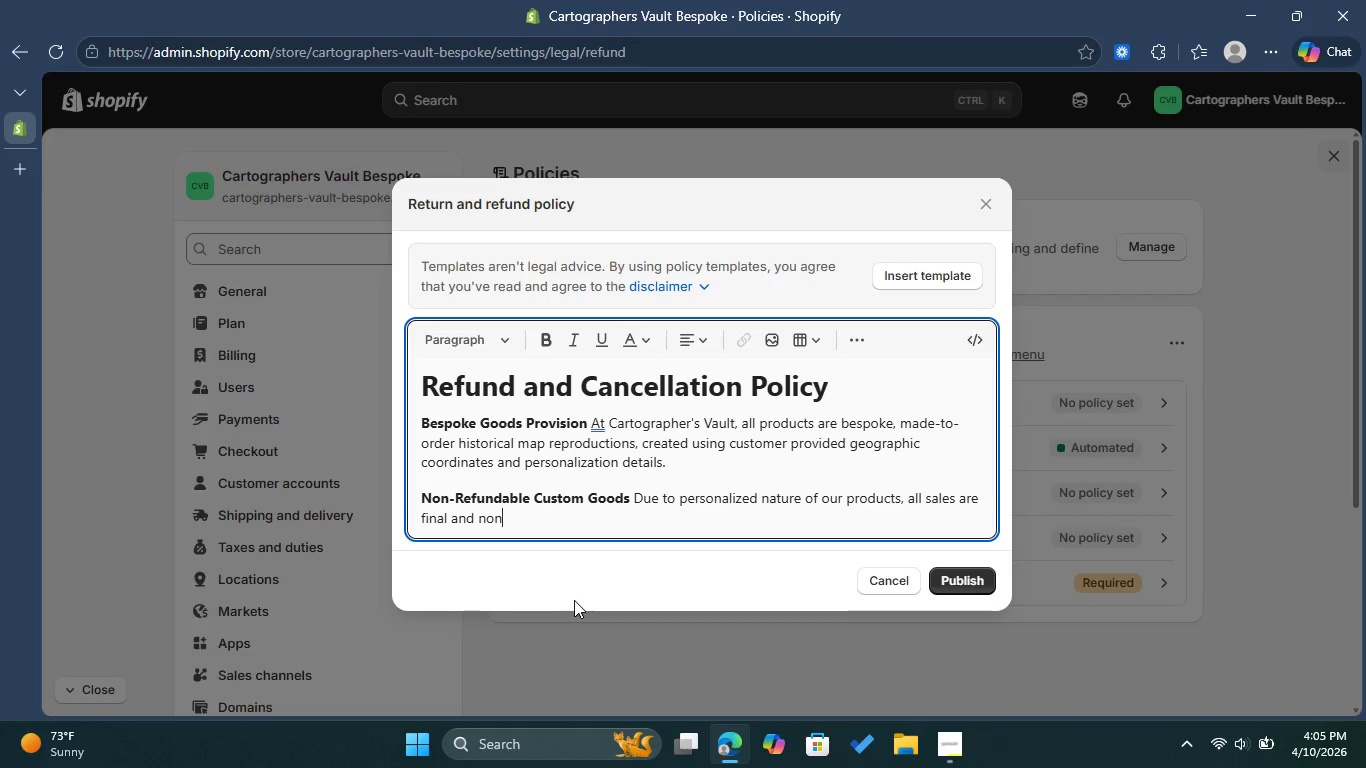 
type(-refundable once )
 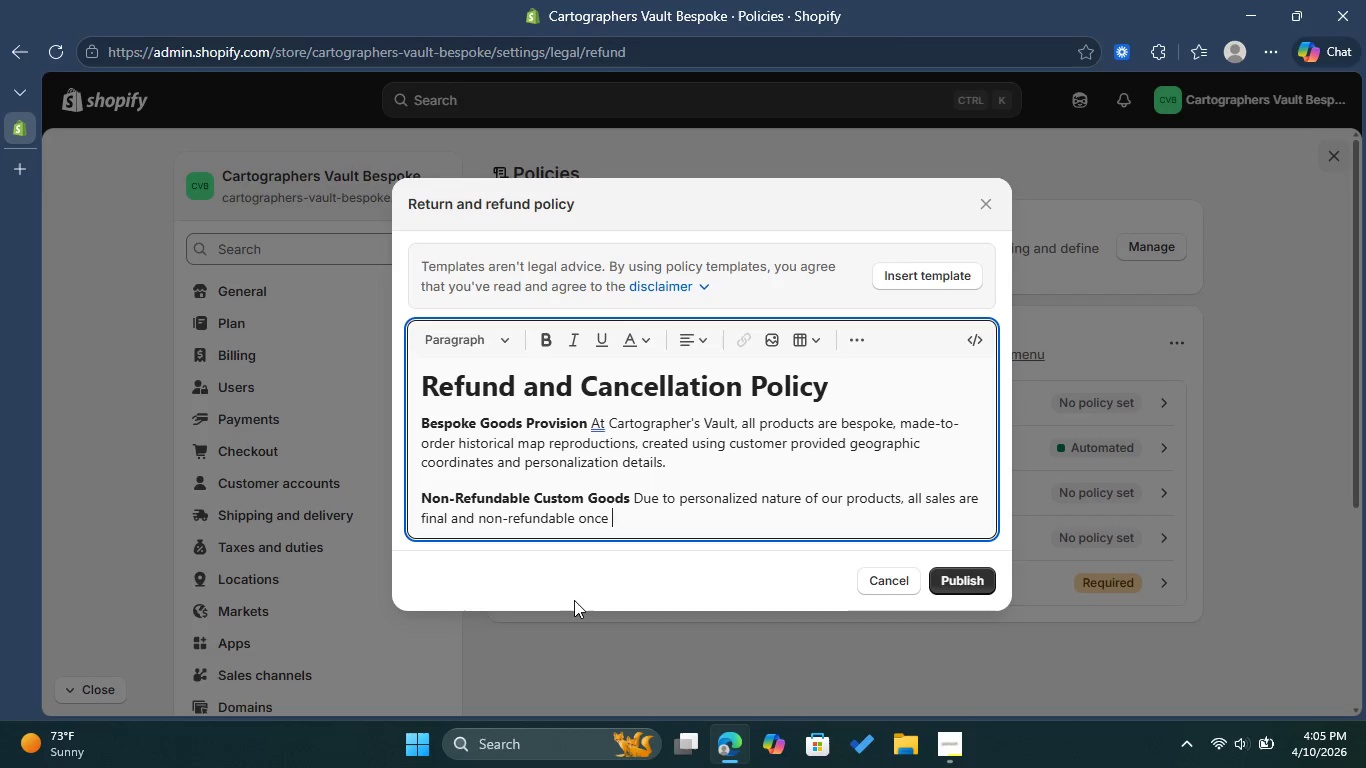 
type(production )
 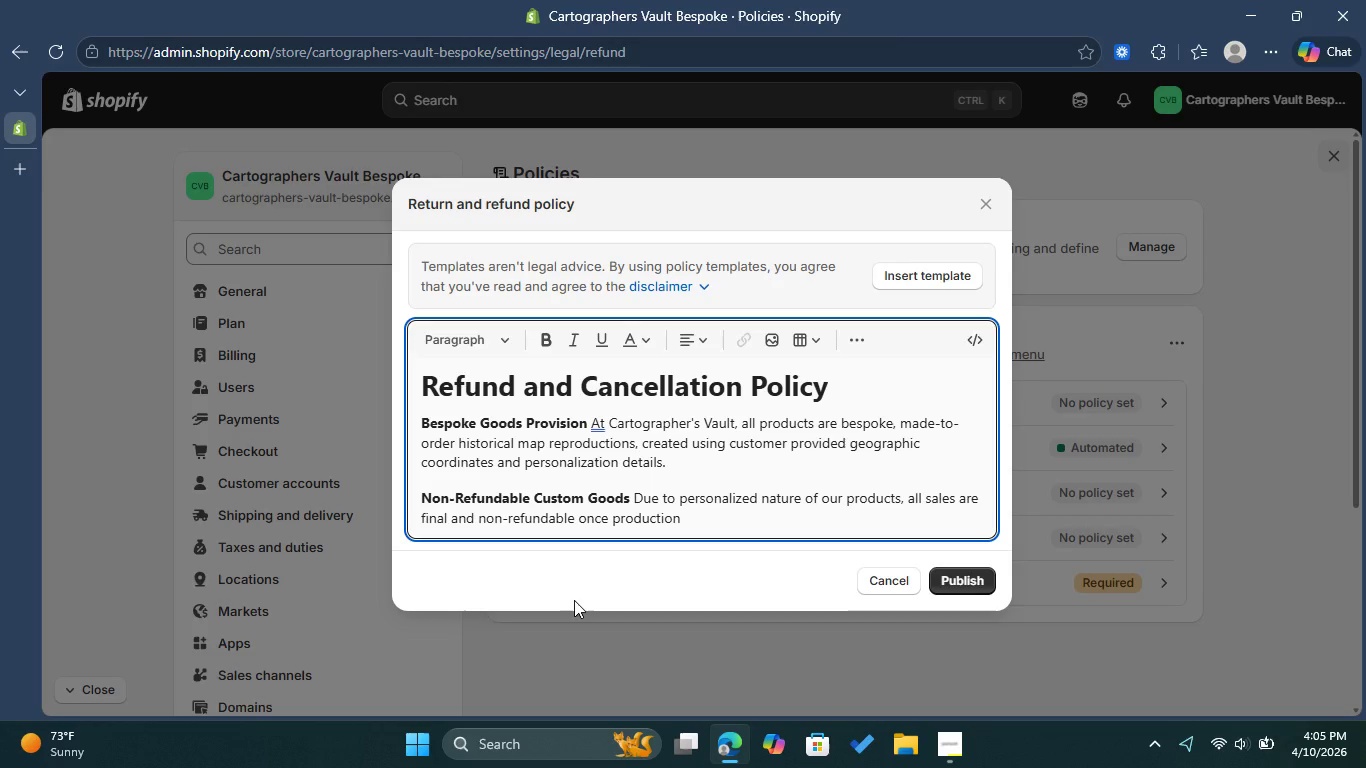 
key(Backspace)
type(s has )
 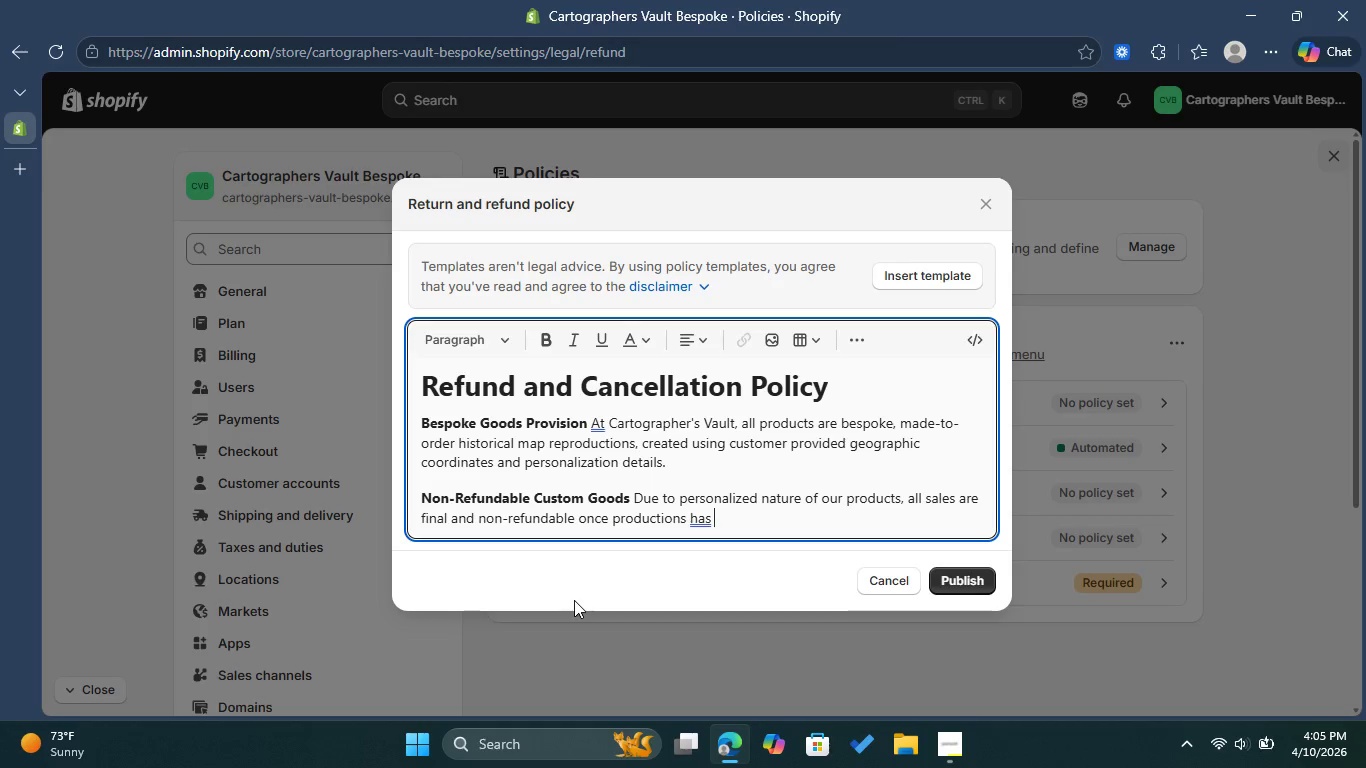 
type(commene)
 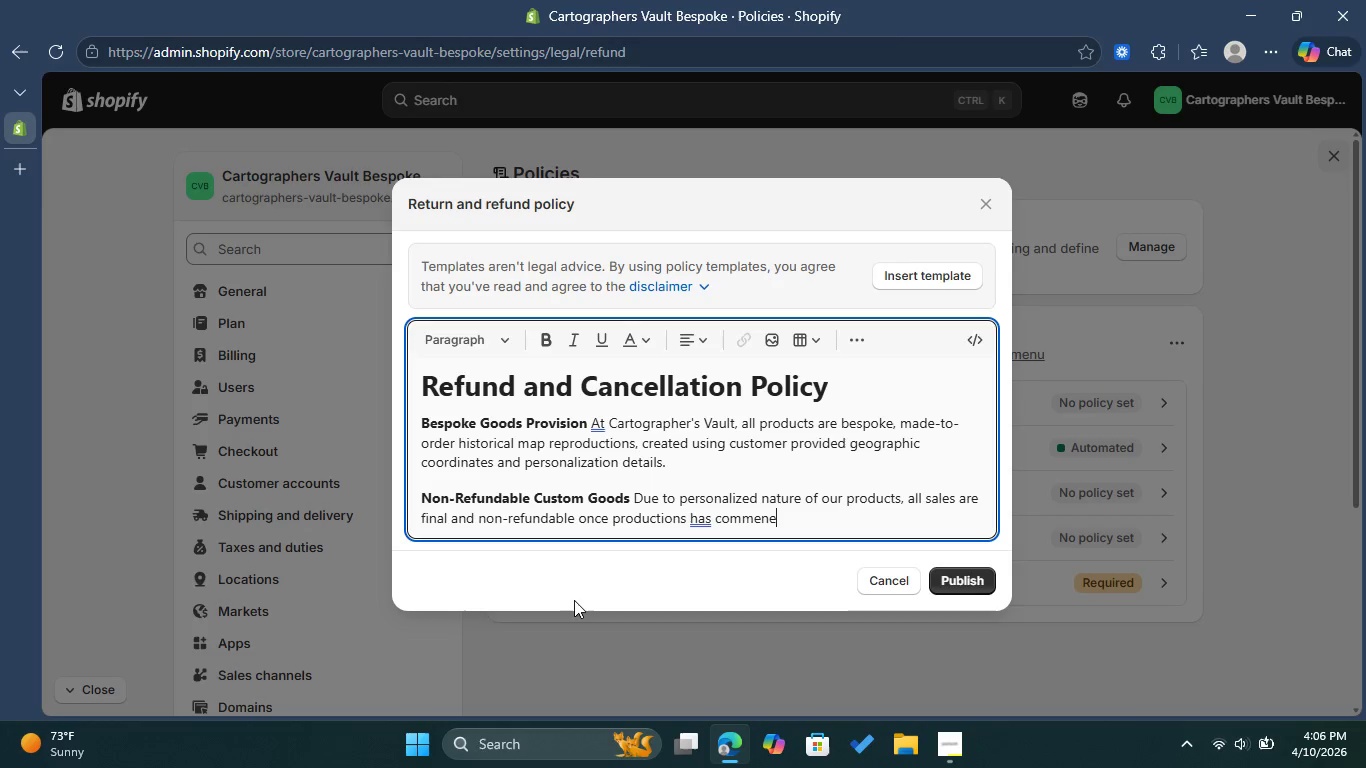 
key(Backspace)
type(ced )
 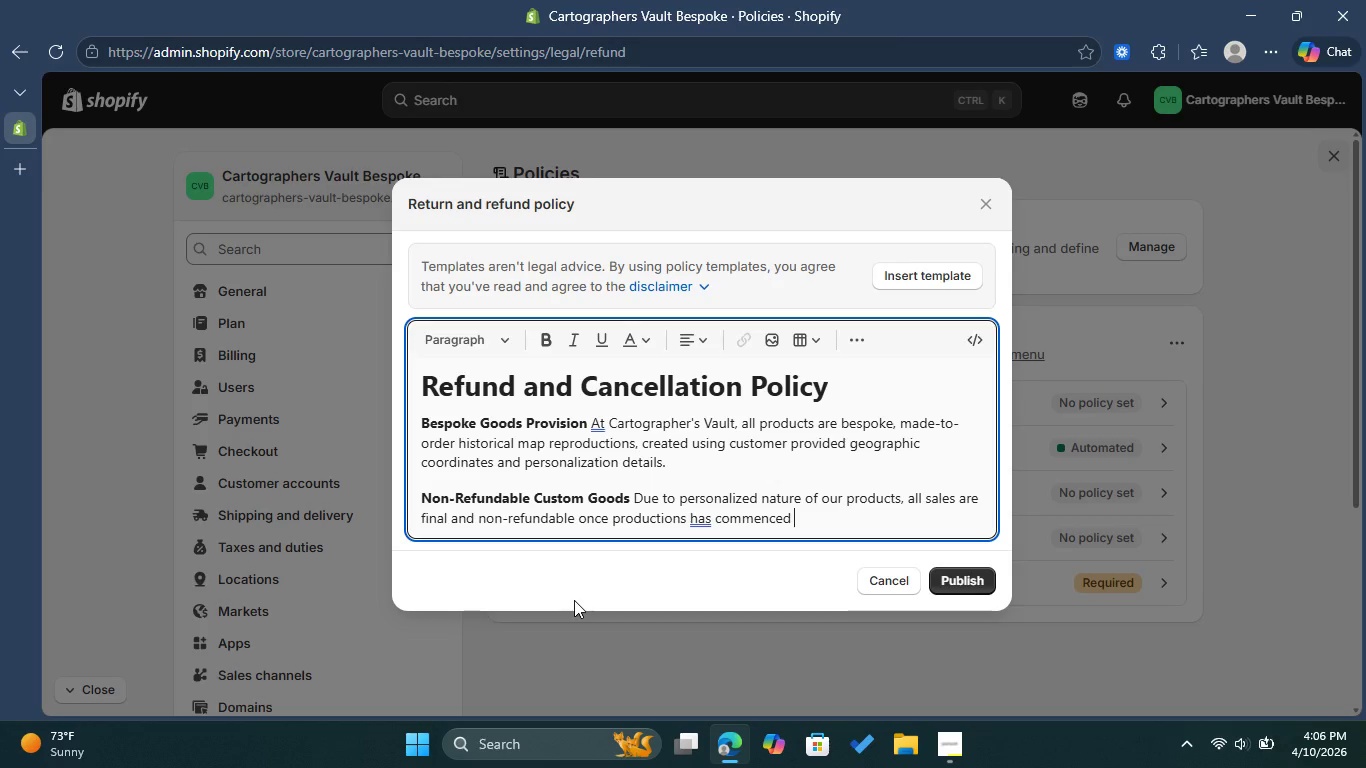 
key(Backspace)
 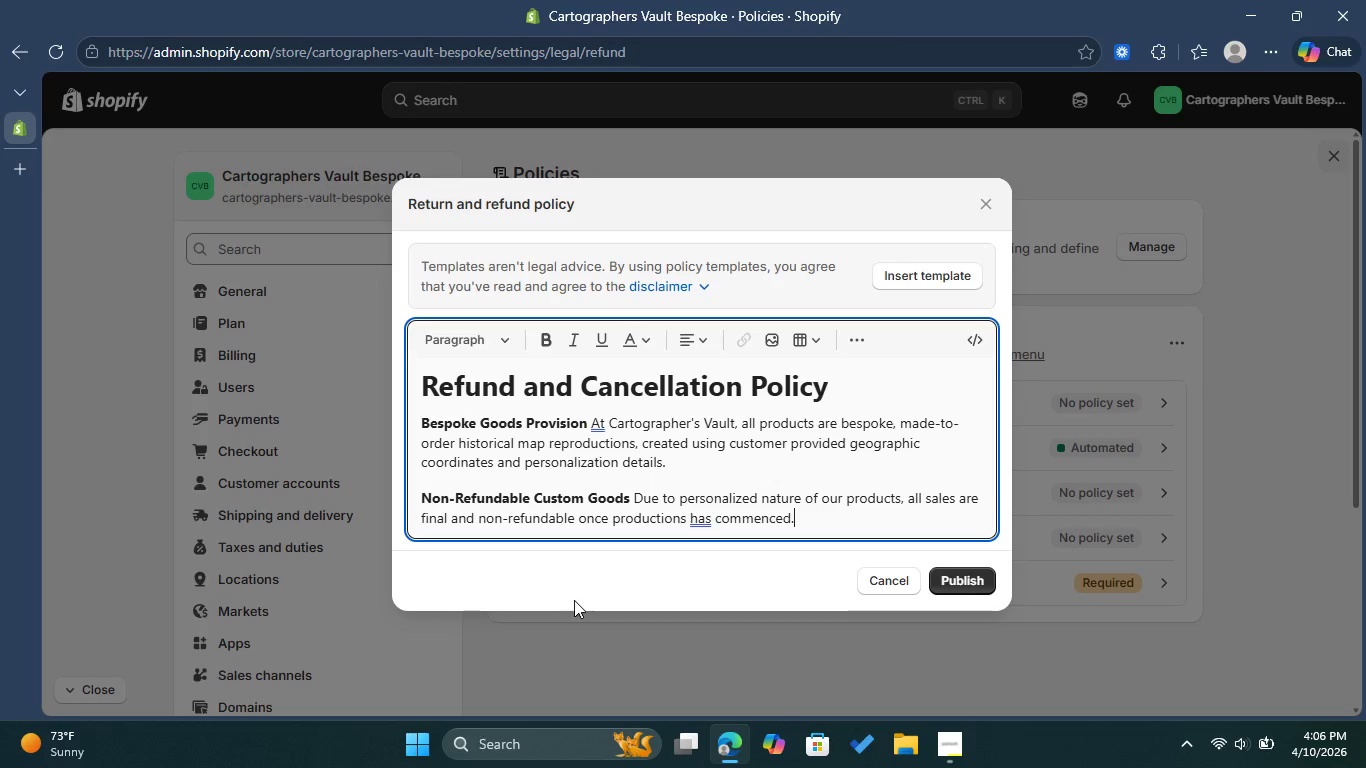 
key(Period)
 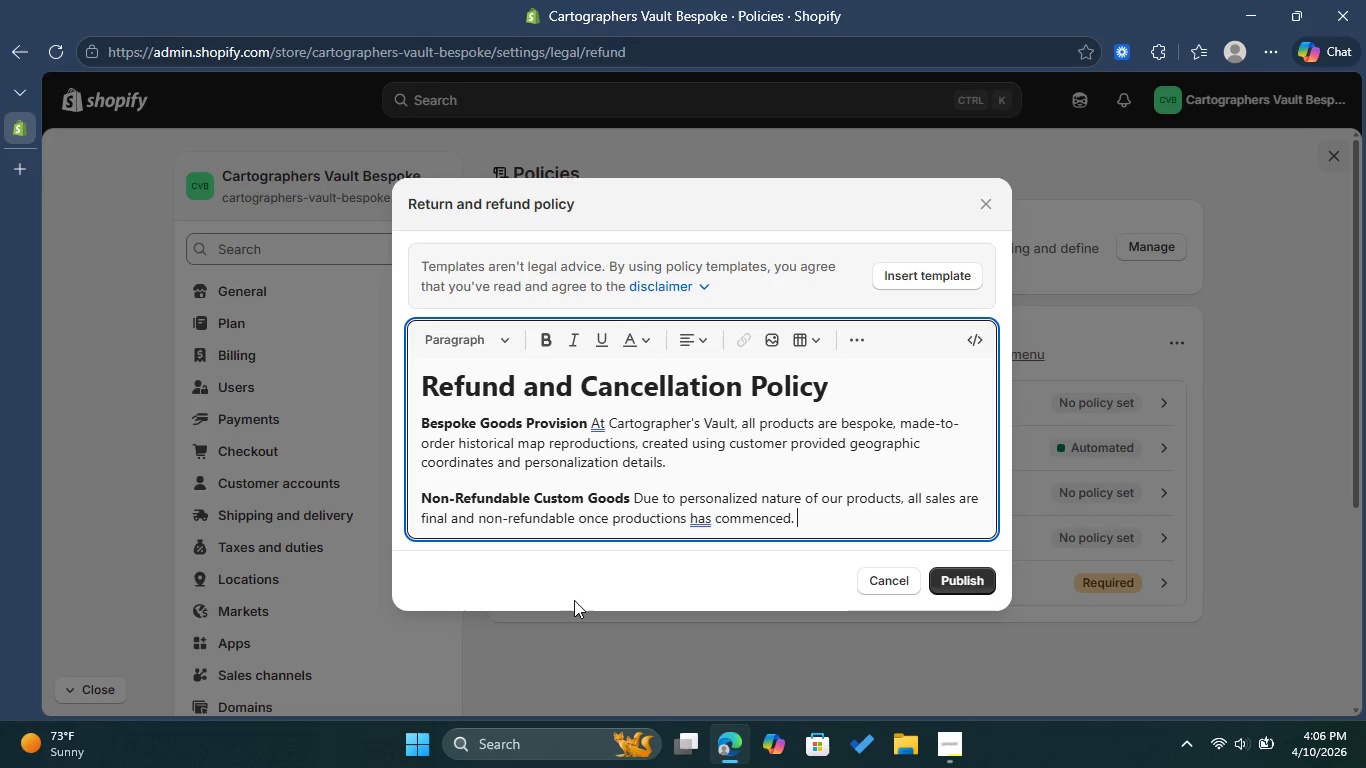 
key(Space)
 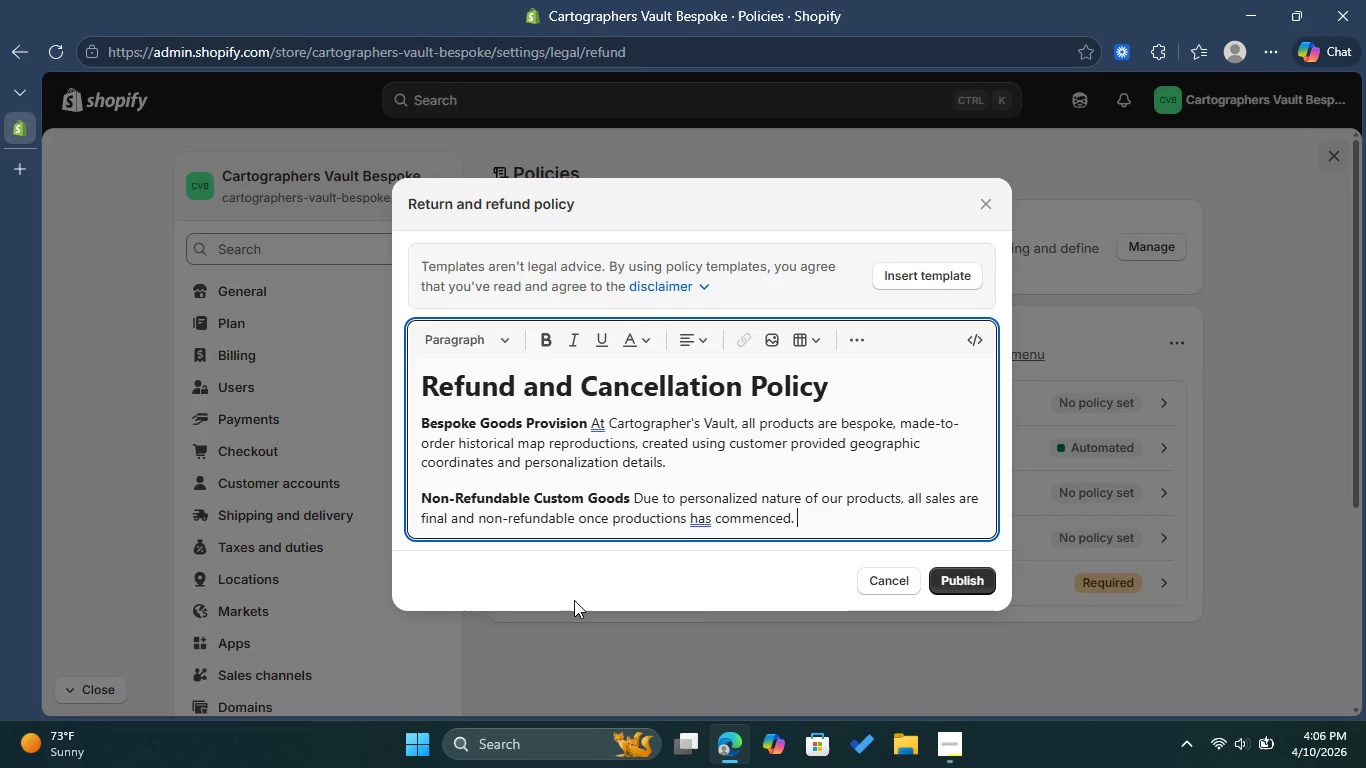 
type(In accordance )
 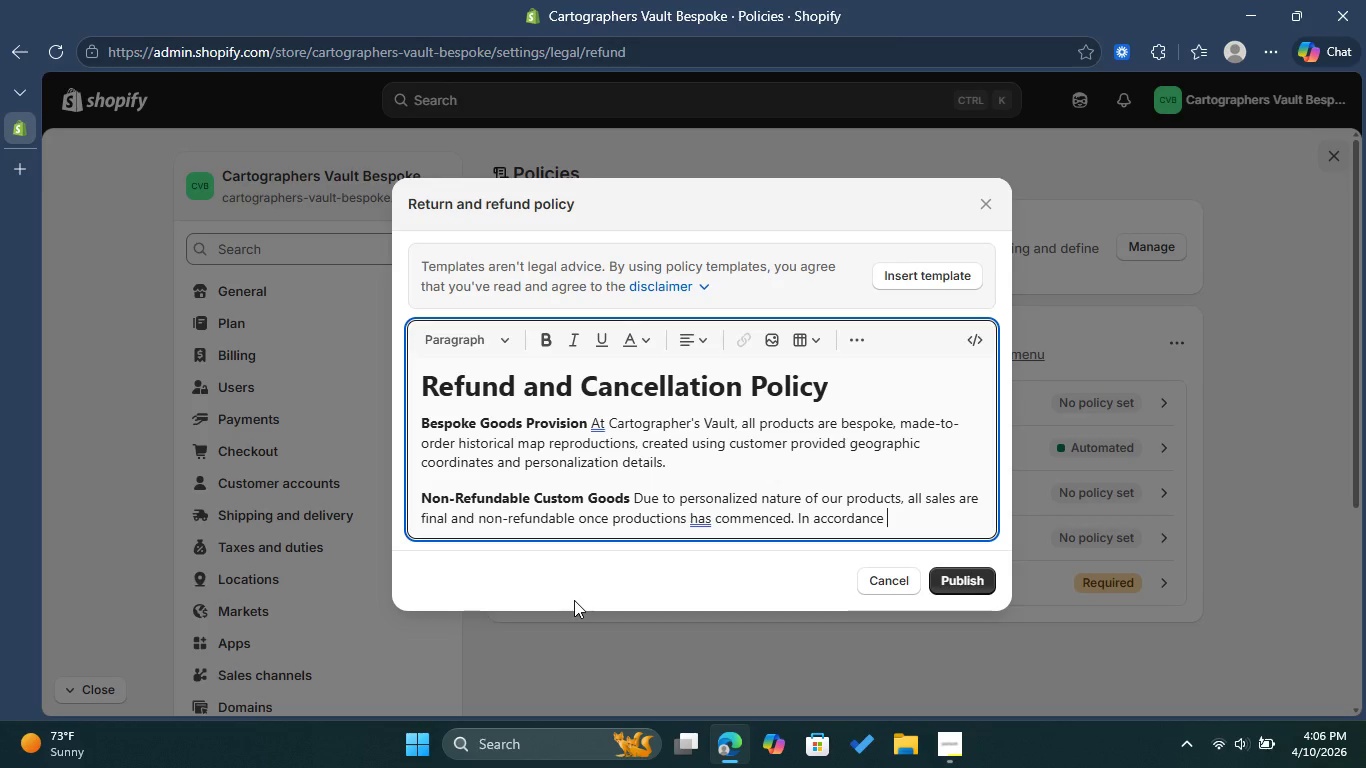 
type(with applicable )
 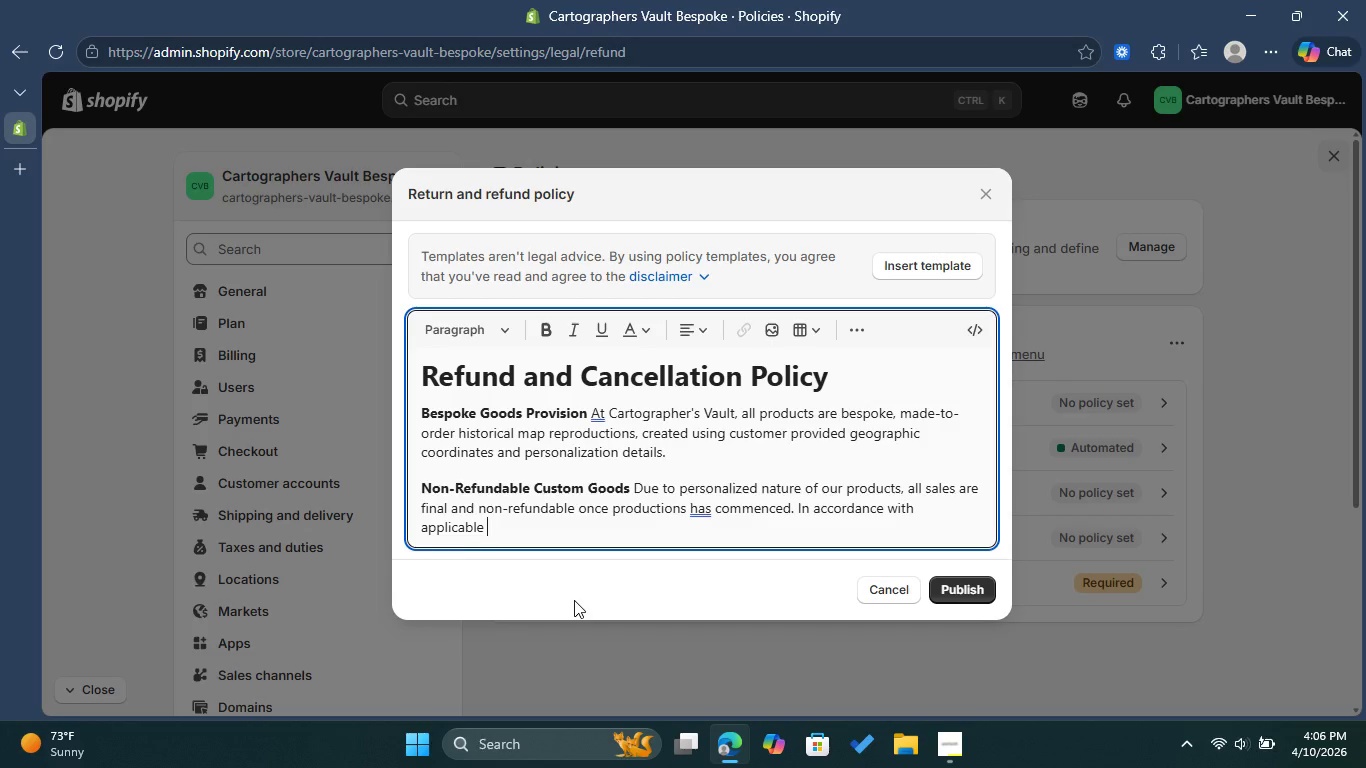 
wait(6.05)
 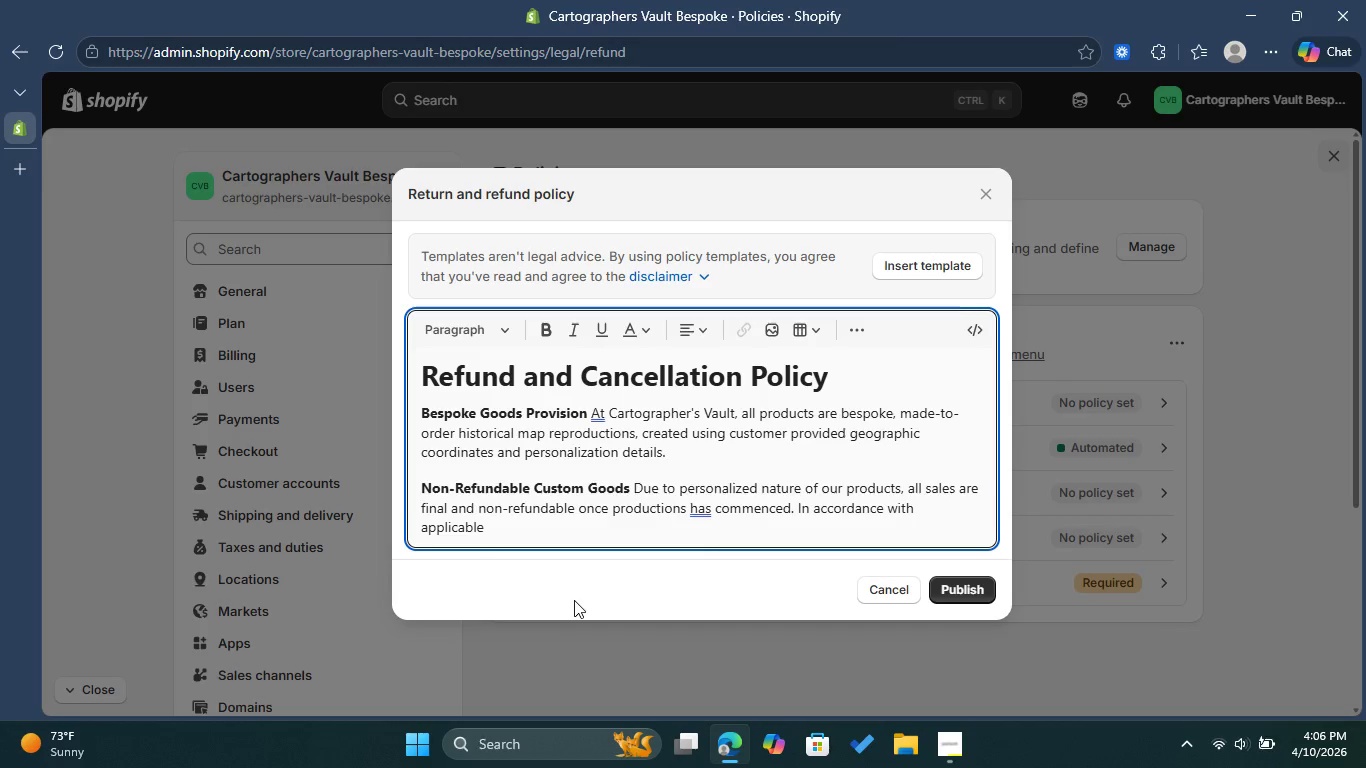 
type(consumer )
 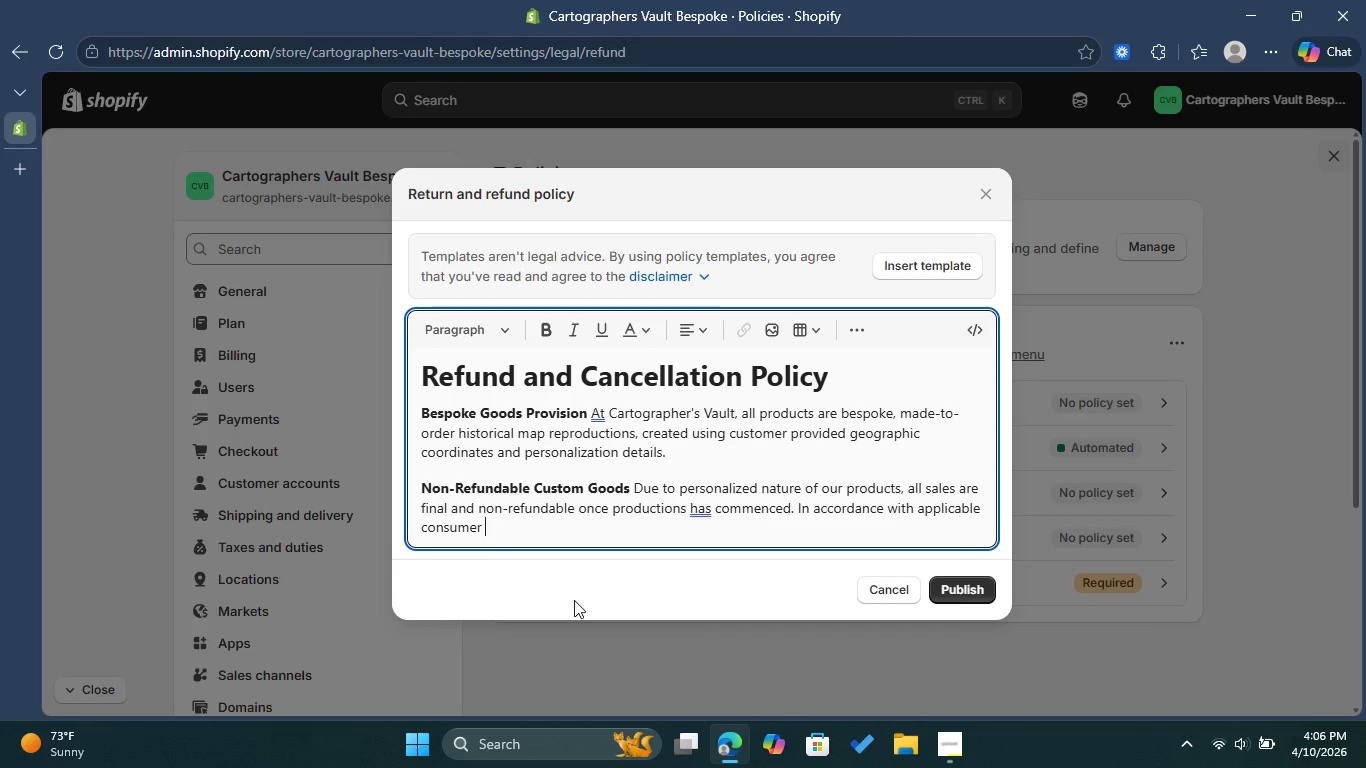 
type(protection laws )
 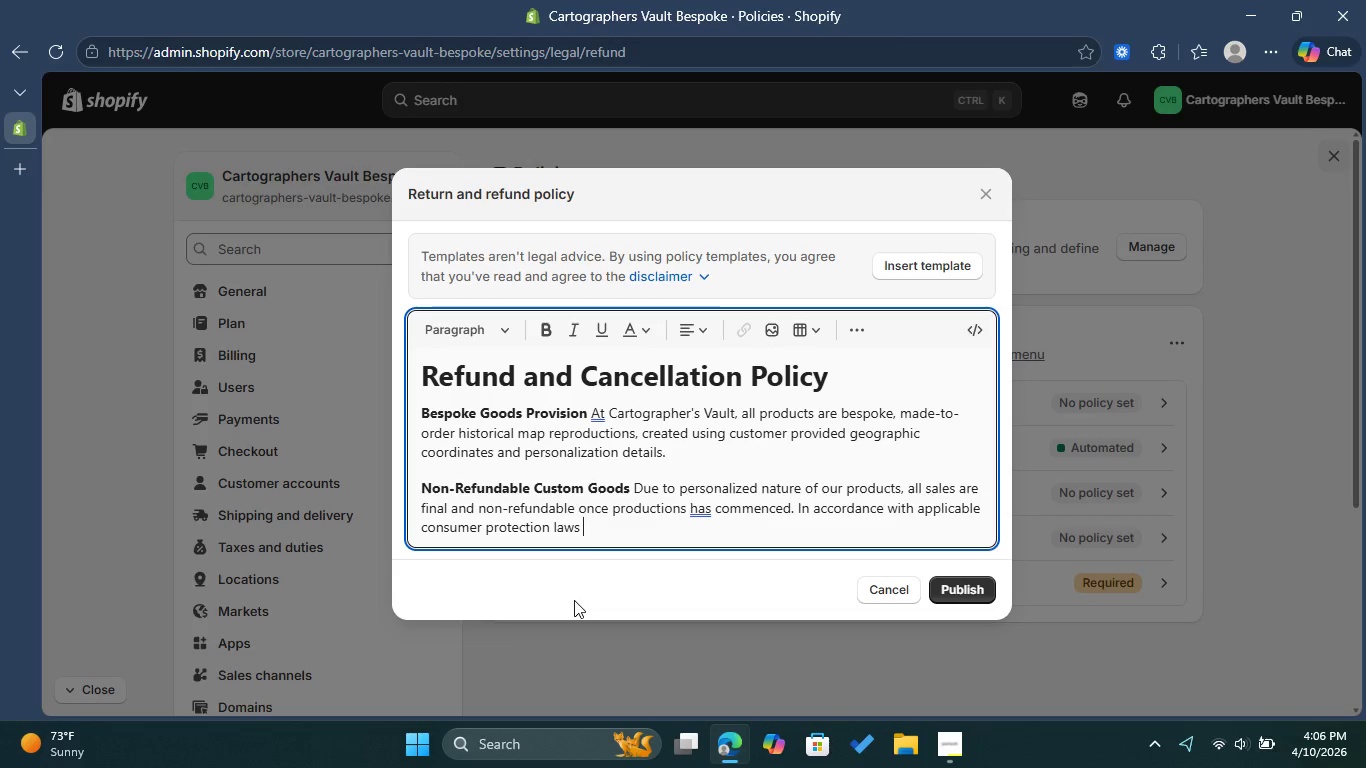 
key(Backspace)
 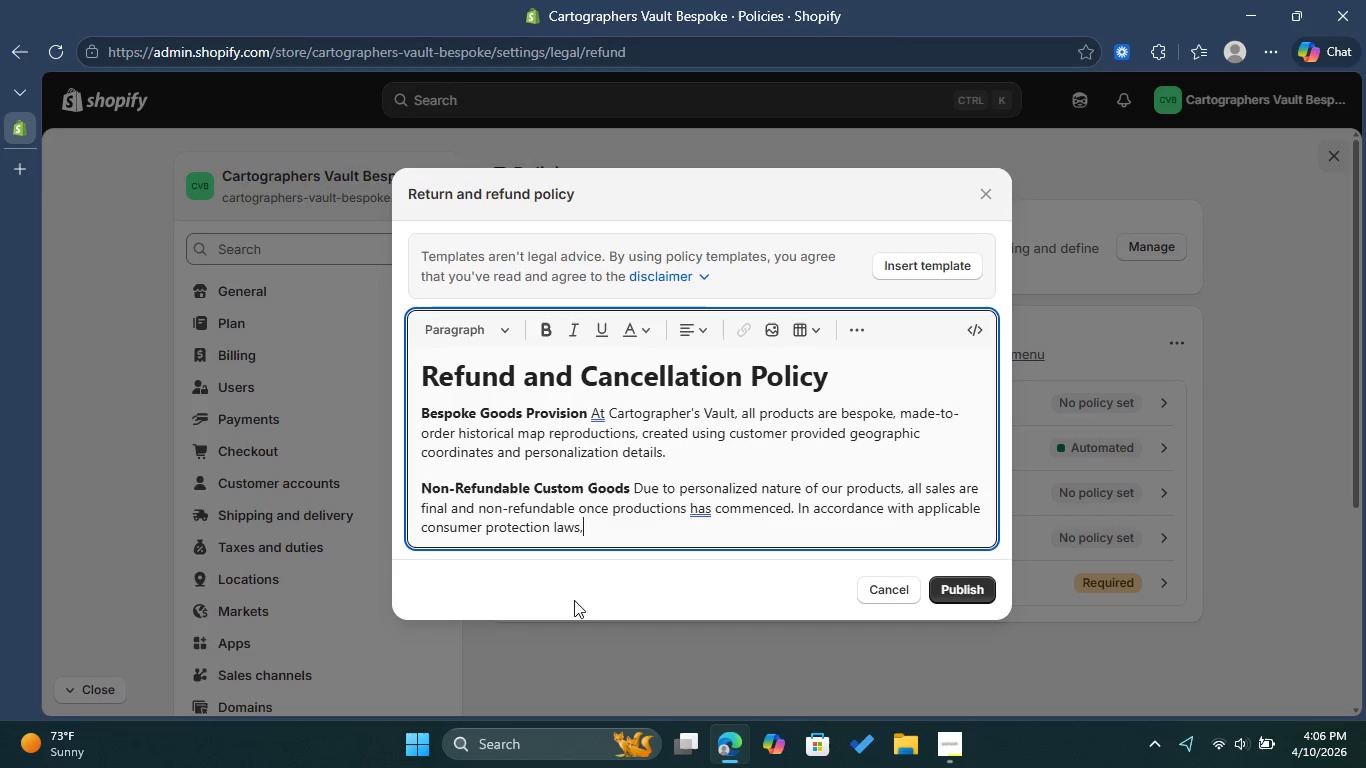 
key(Comma)
 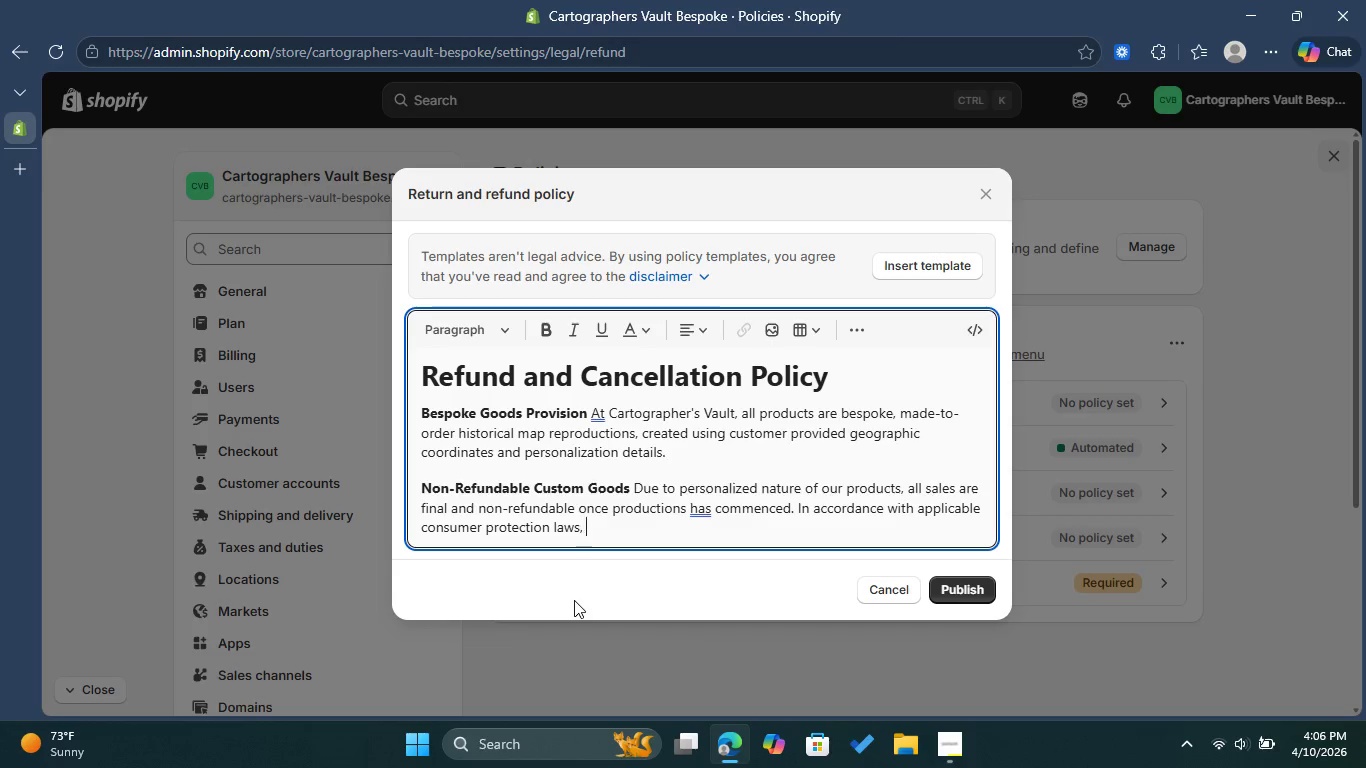 
key(Space)
 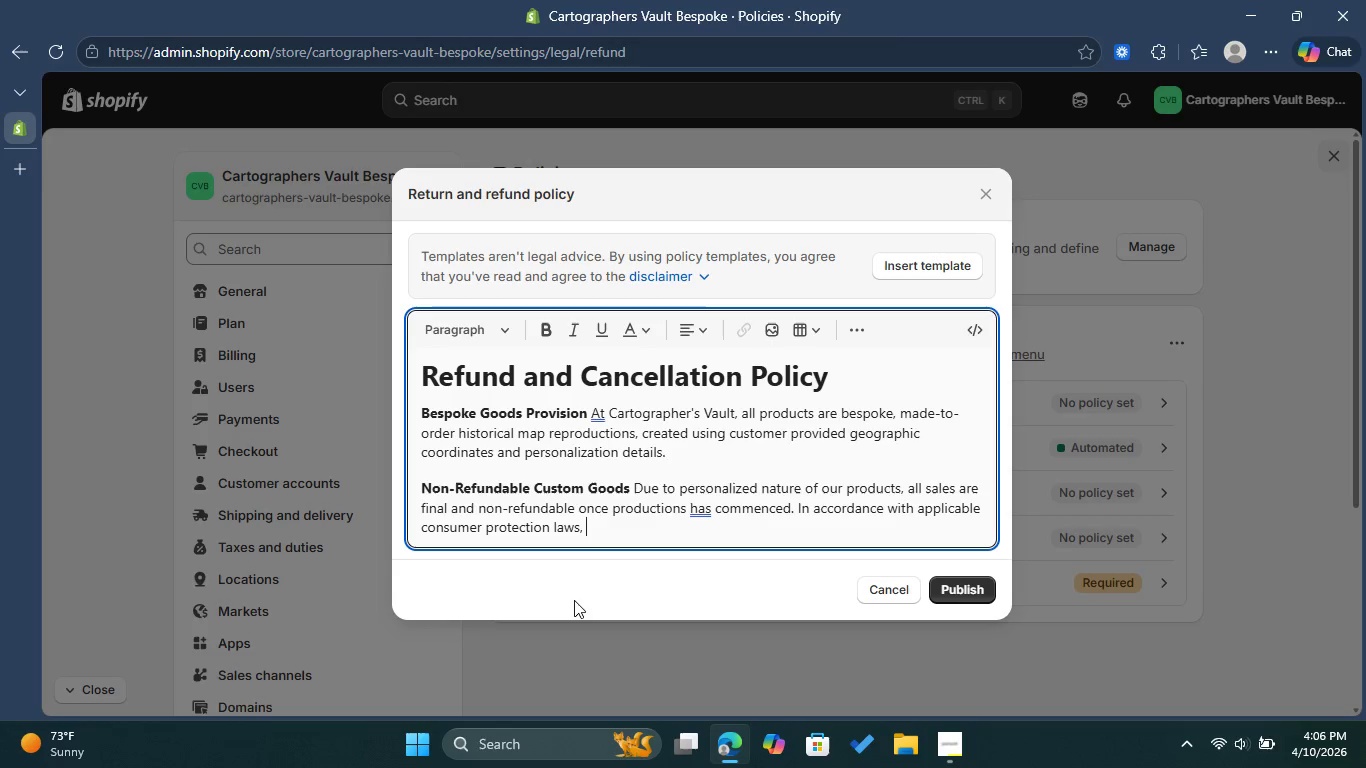 
type(custom made )
 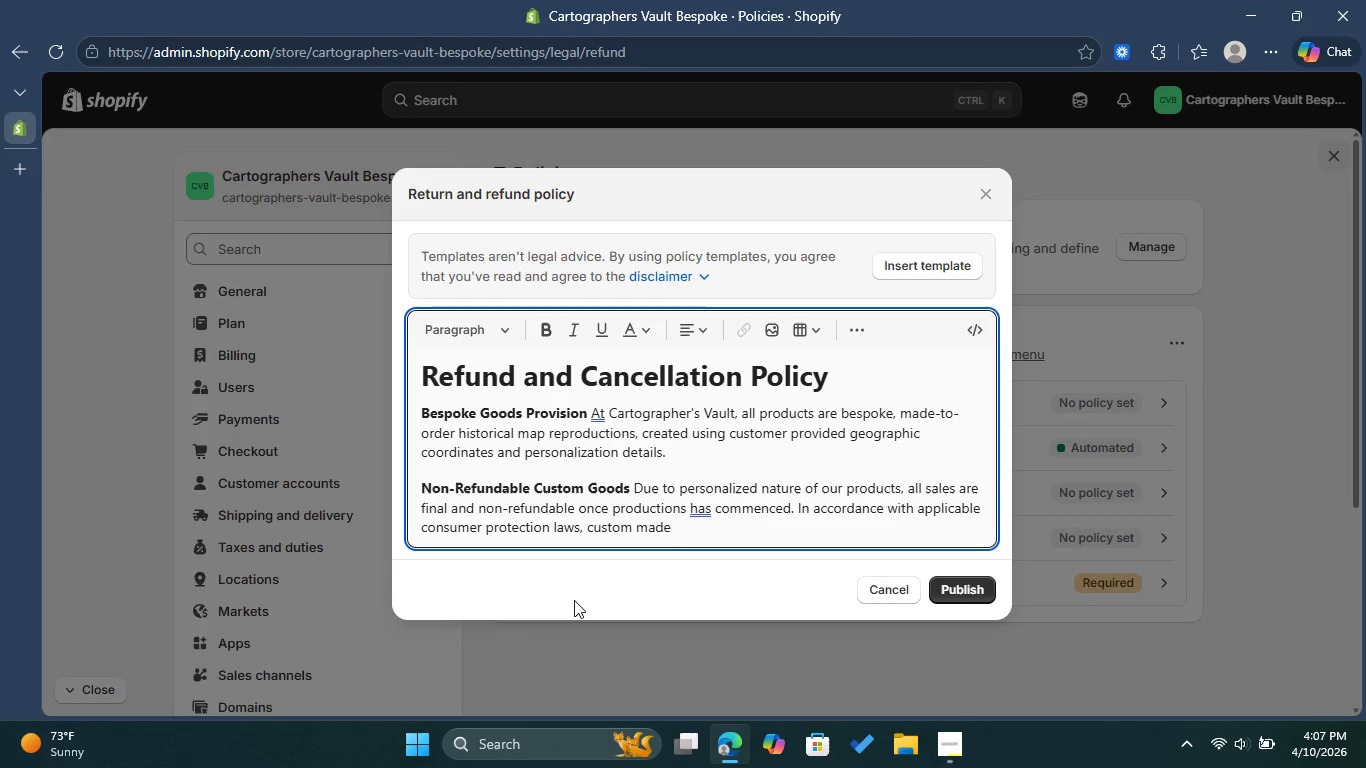 
wait(10.92)
 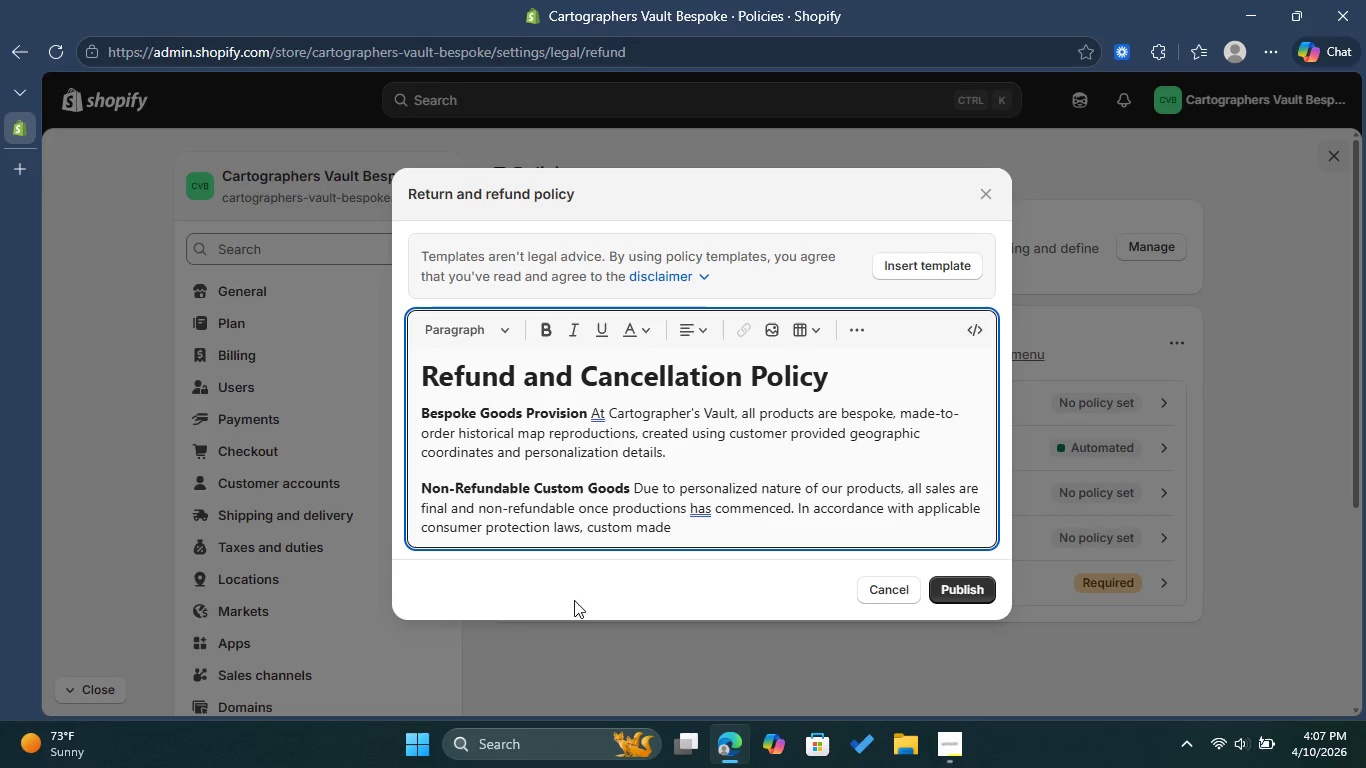 
type(and personalized goods )
 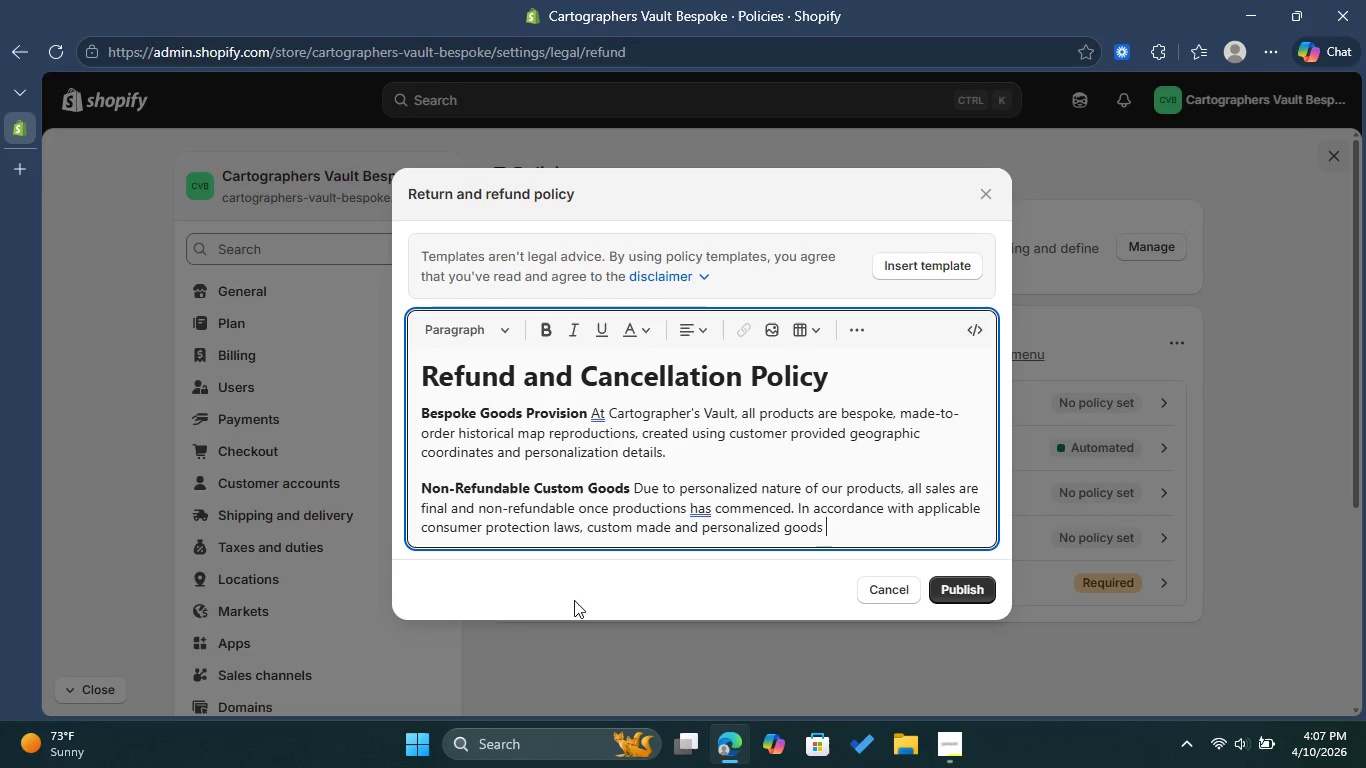 
type(are exempt )
 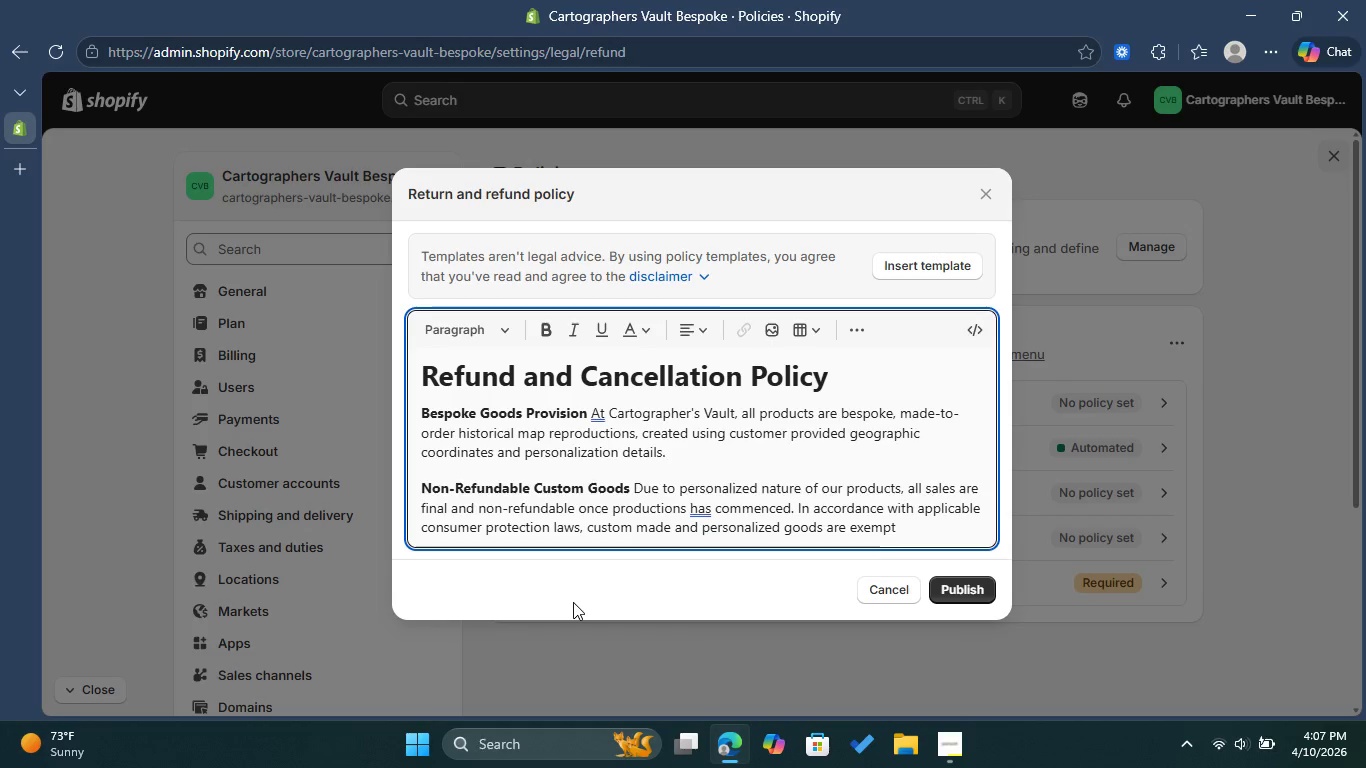 
type(from standard return and refund rights. )
 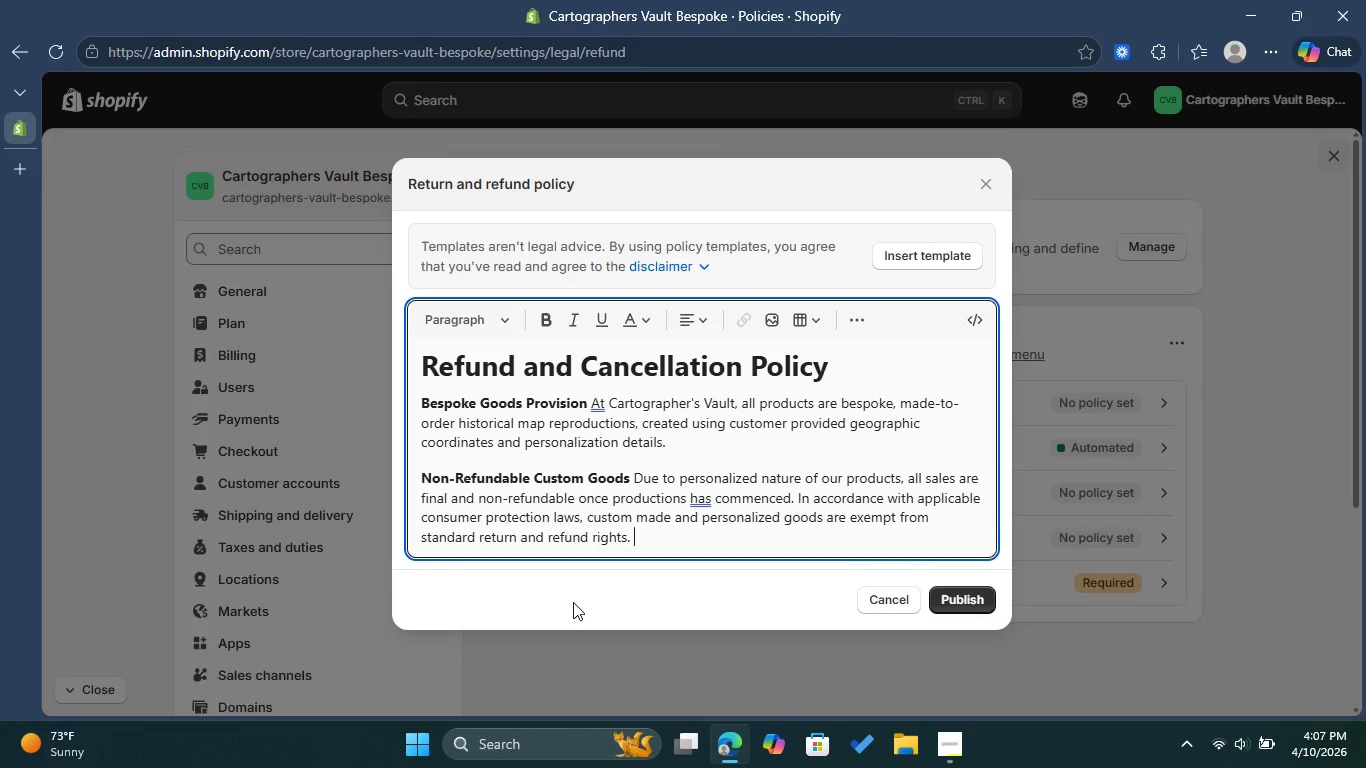 
key(Enter)
 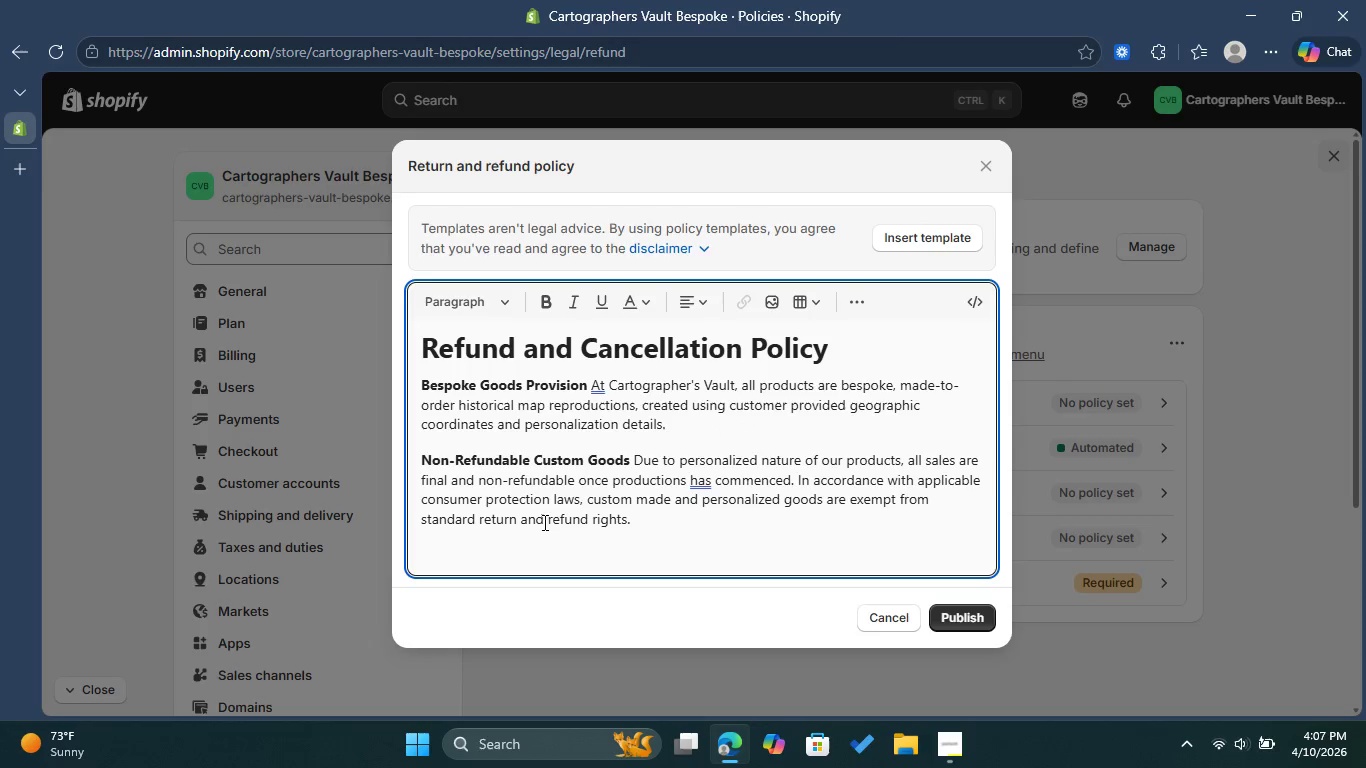 
wait(5.11)
 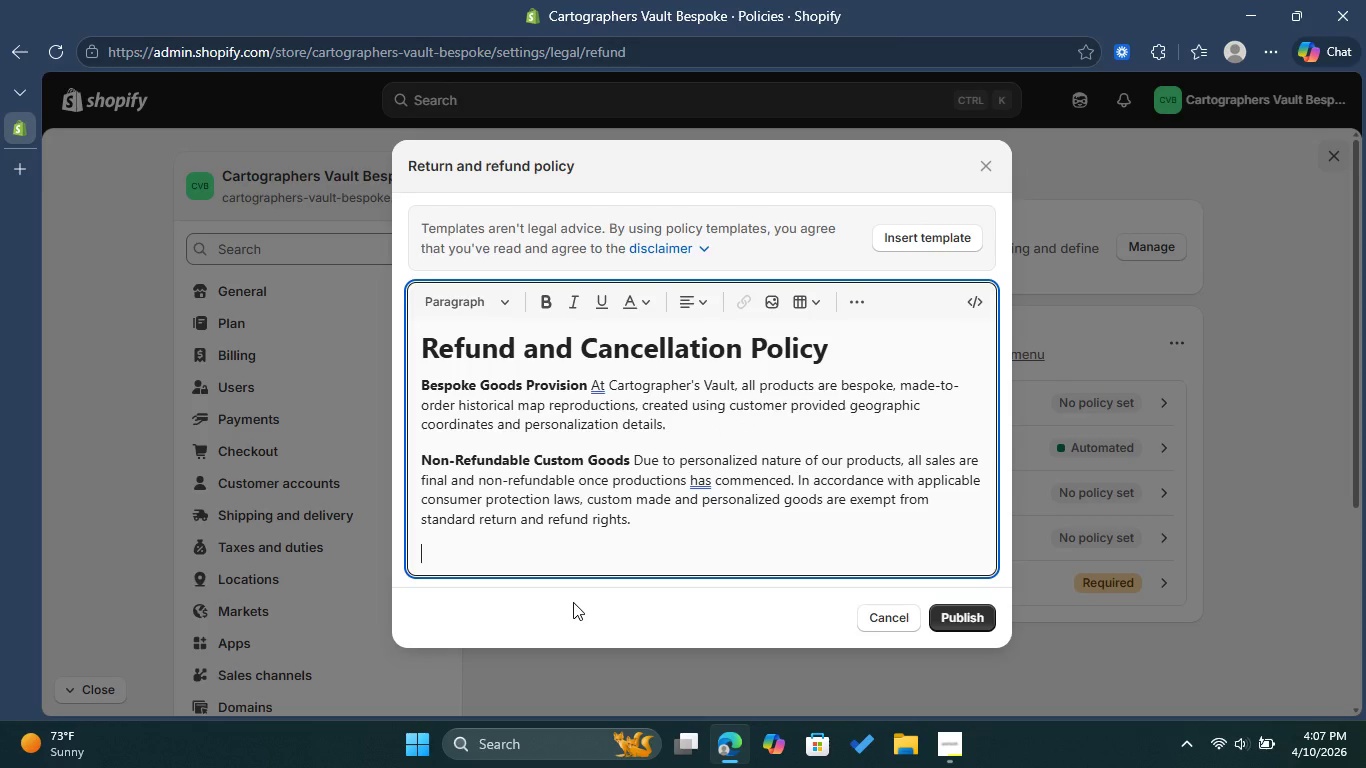 
left_click([552, 303])
 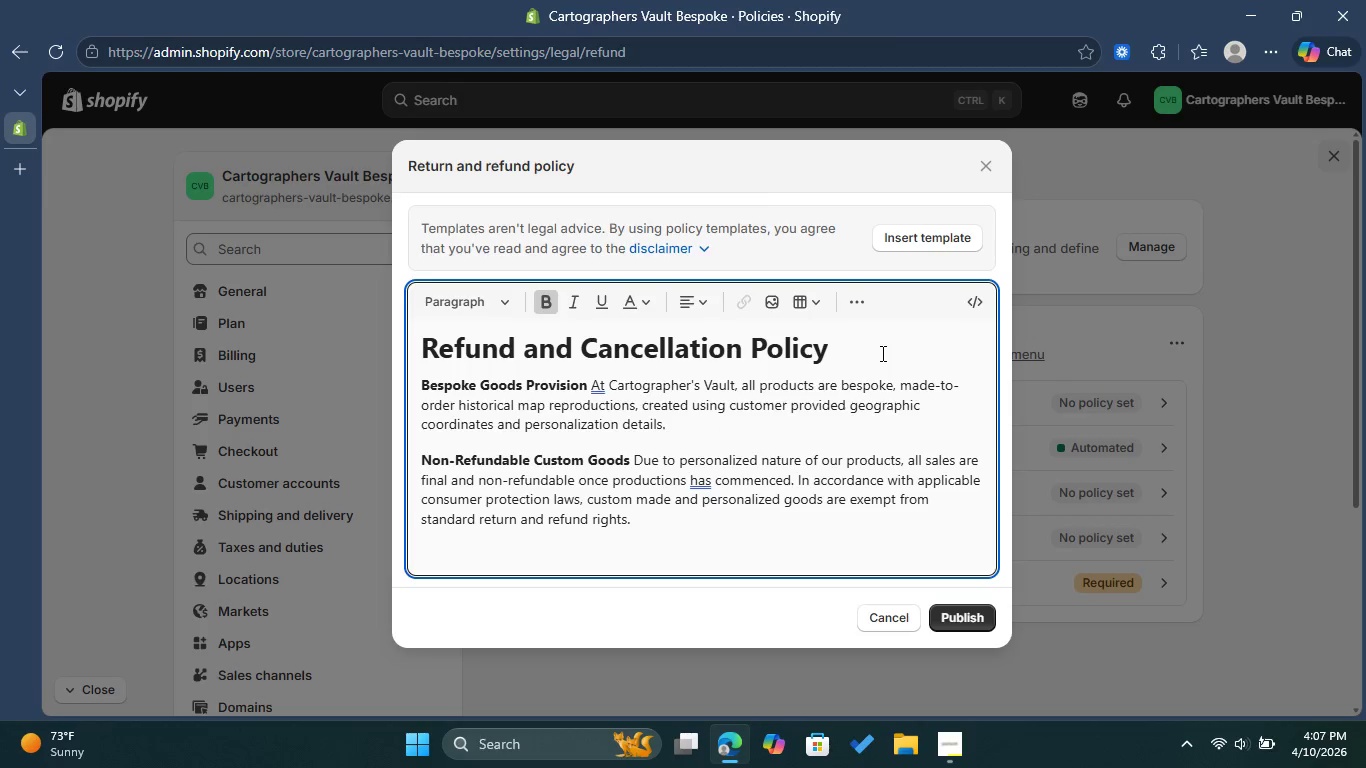 
type(Order Caa)
key(Backspace)
type(ncellation Window )
 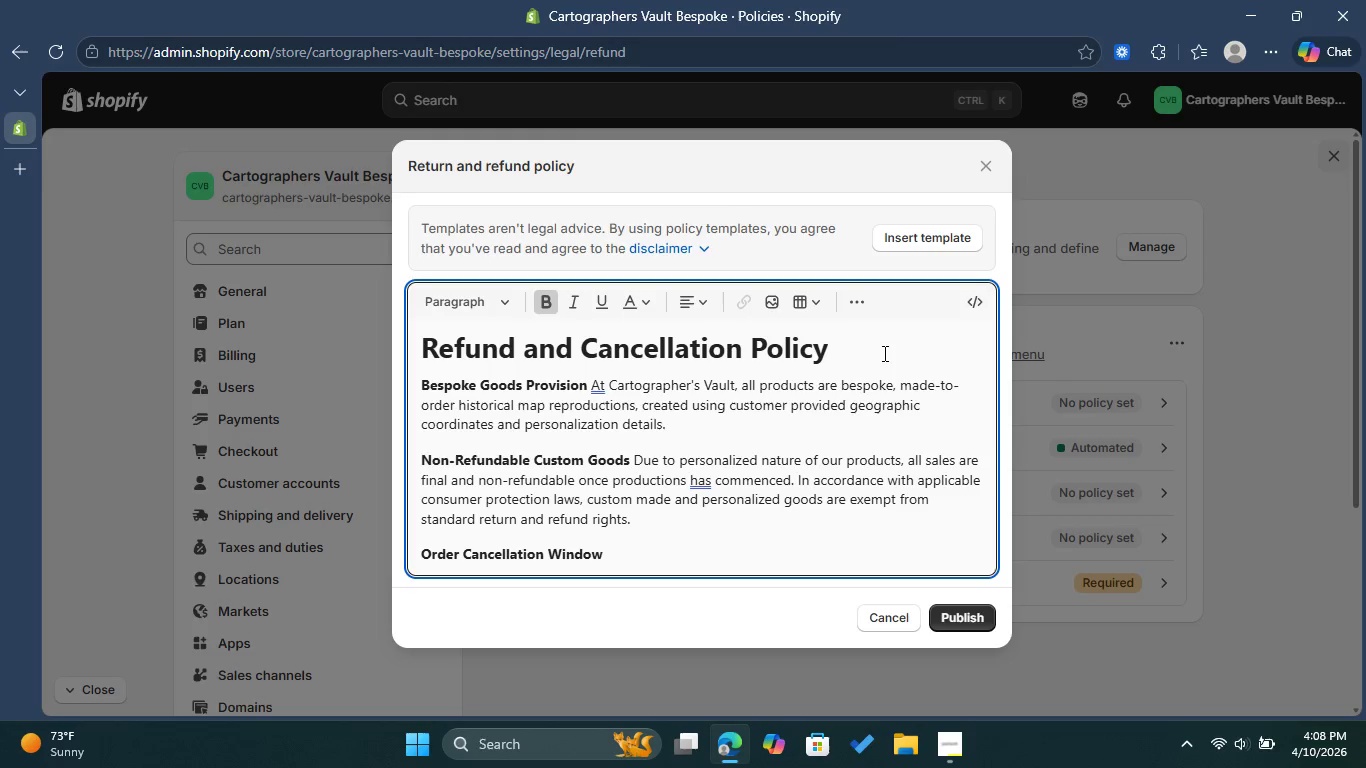 
 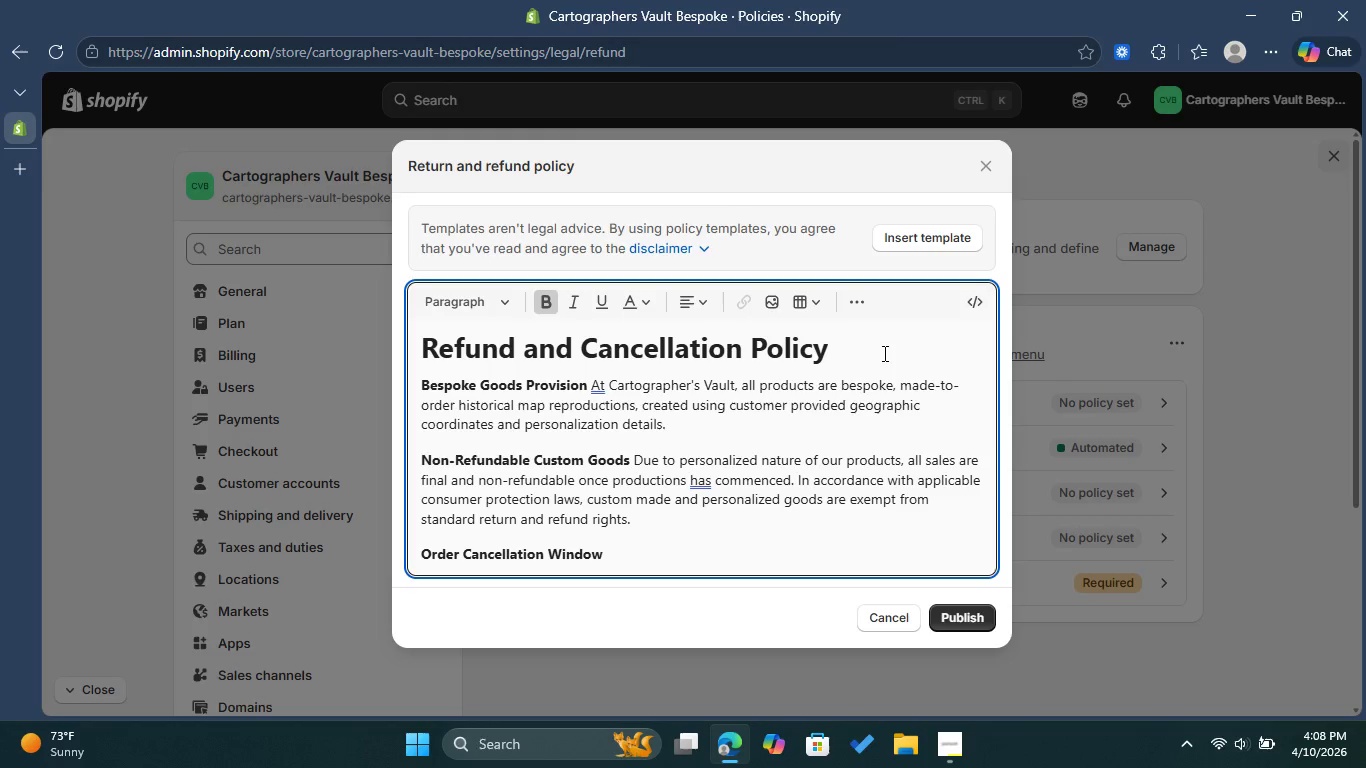 
hold_key(key=ShiftLeft, duration=0.48)
 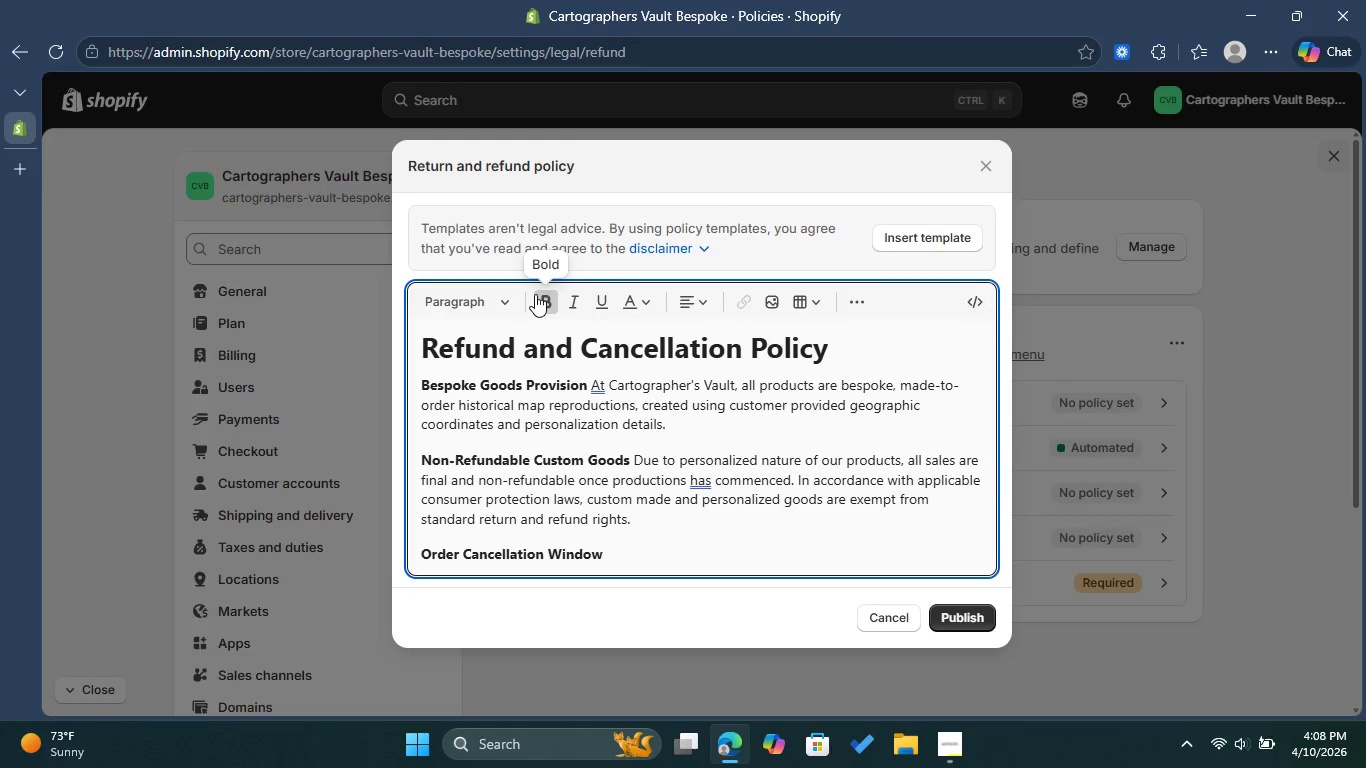 
left_click([539, 296])
 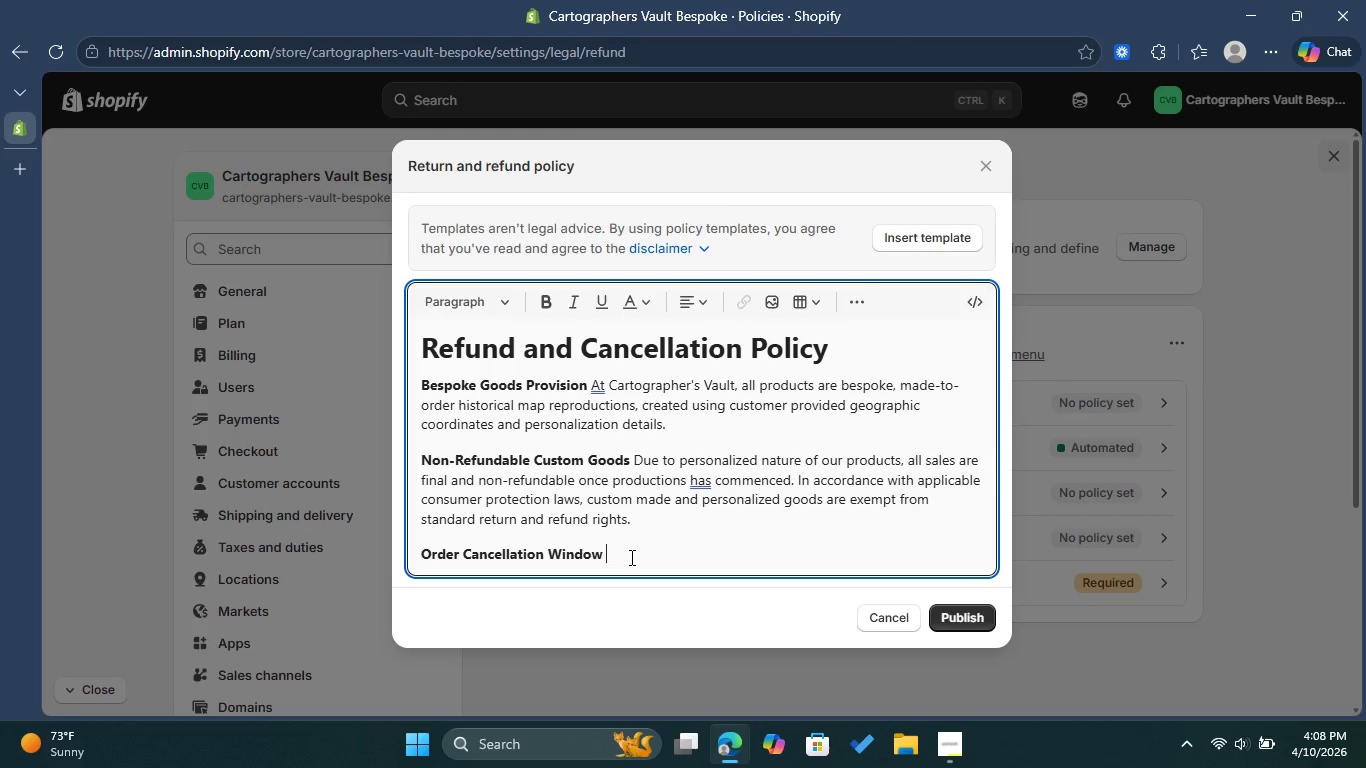 
type(Customers may request )
 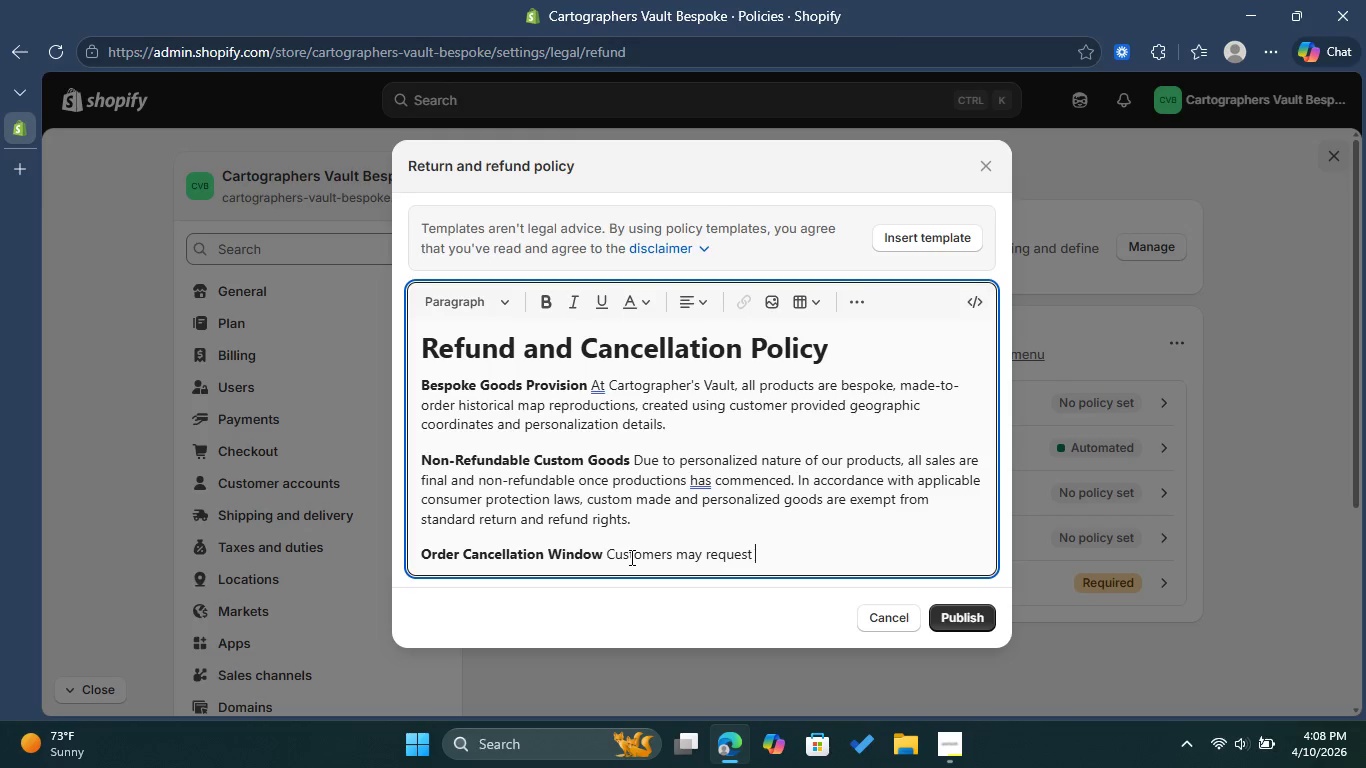 
type(order cancellation within two (2) )
 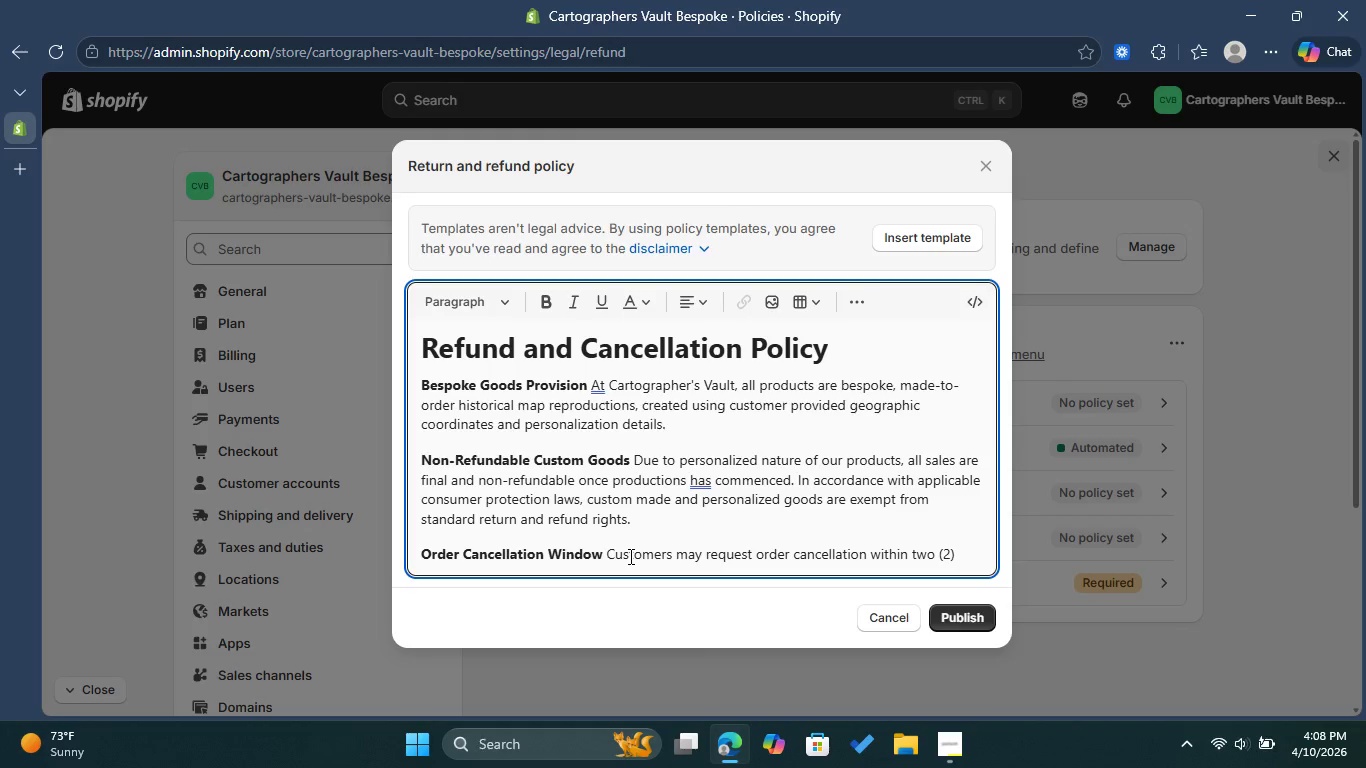 
type(hours of placing the order )
key(Backspace)
type(, providd)
key(Backspace)
type(ed production)
 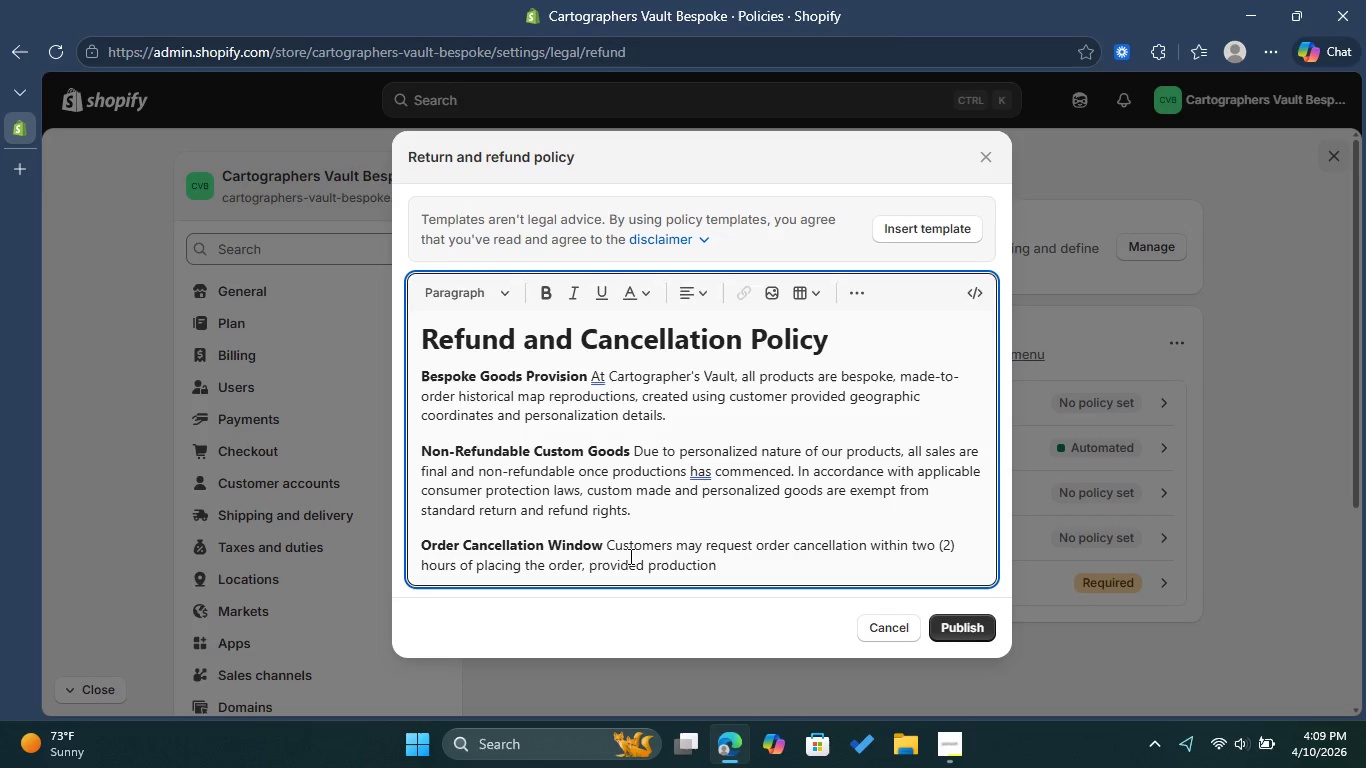 
type( has not yet begun. After this window, the order is considerd)
key(Backspace)
type(rd)
key(Backspace)
key(Backspace)
type(ed locked for production and cannot )
 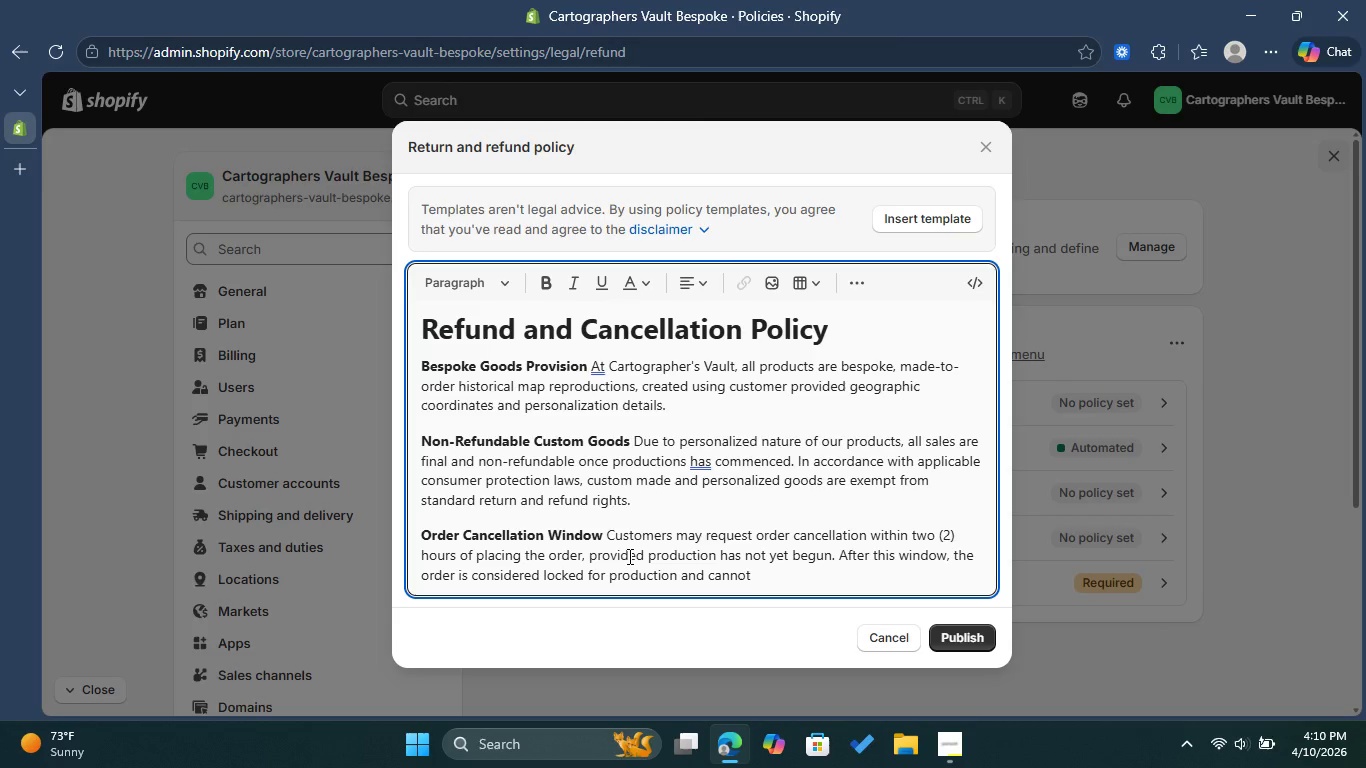 
type(be can)
 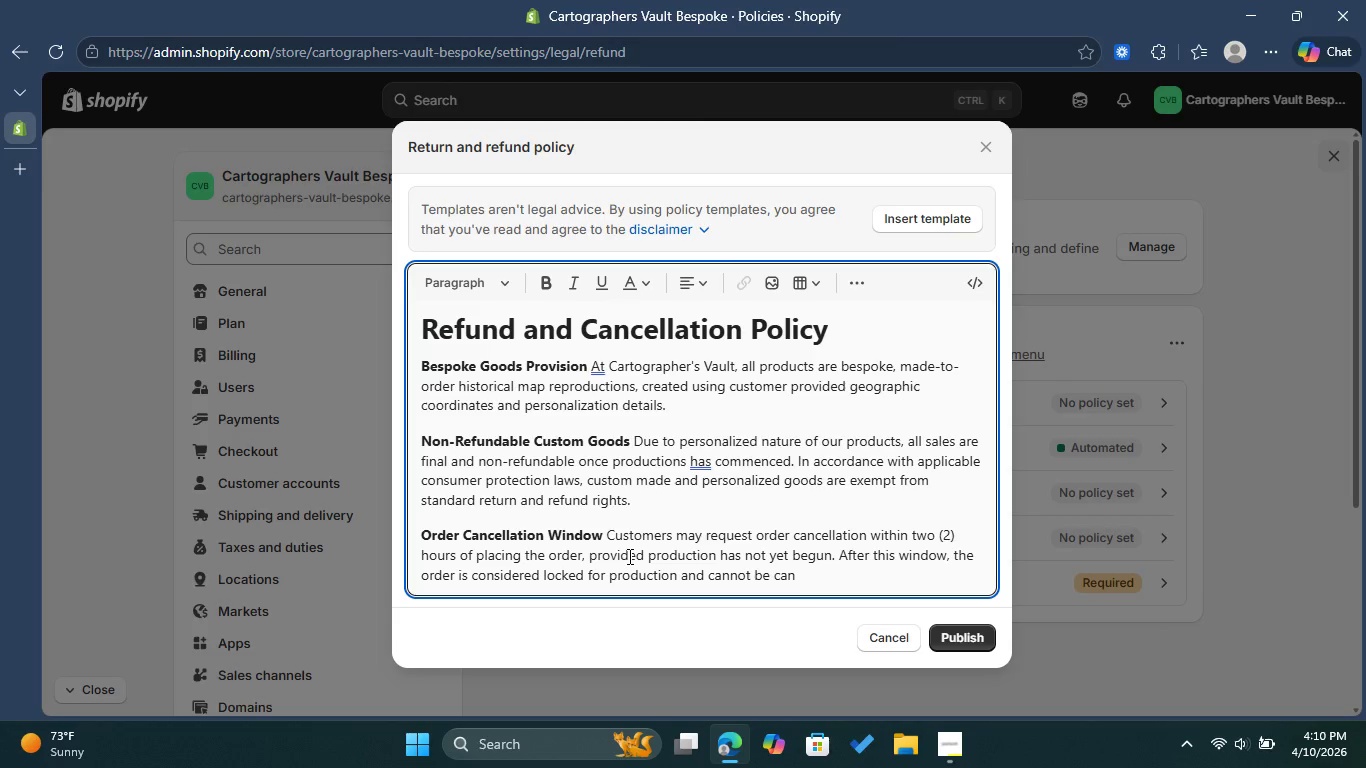 
key(C)
 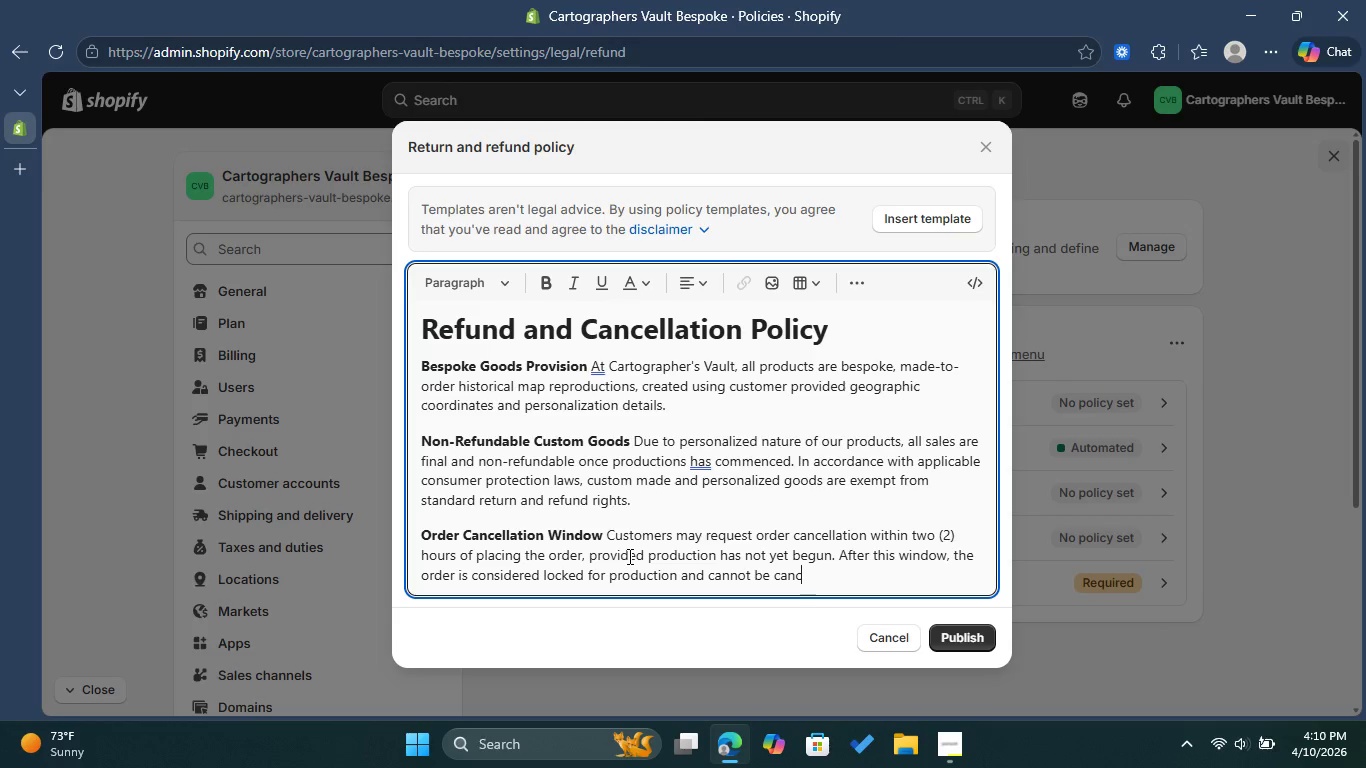 
type(eled or modified)
 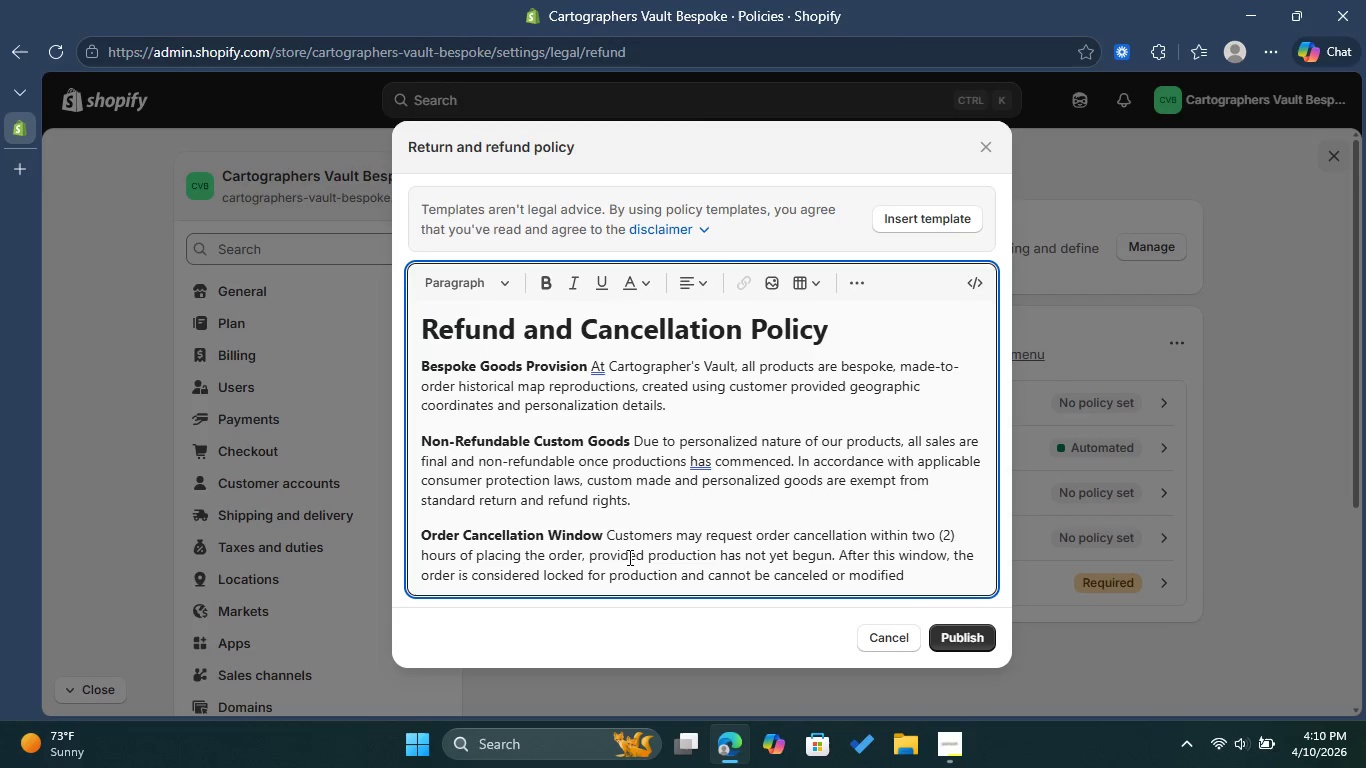 
key(Period)
 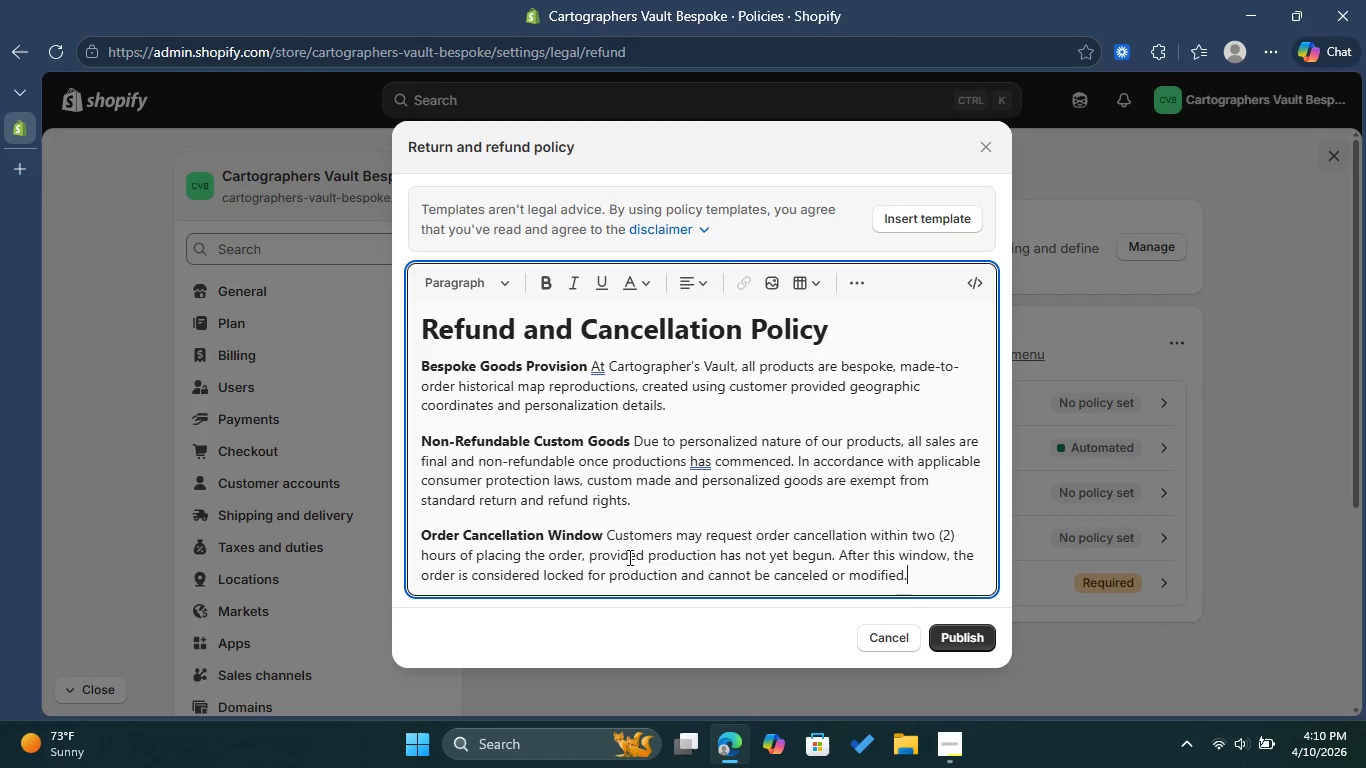 
key(Enter)
 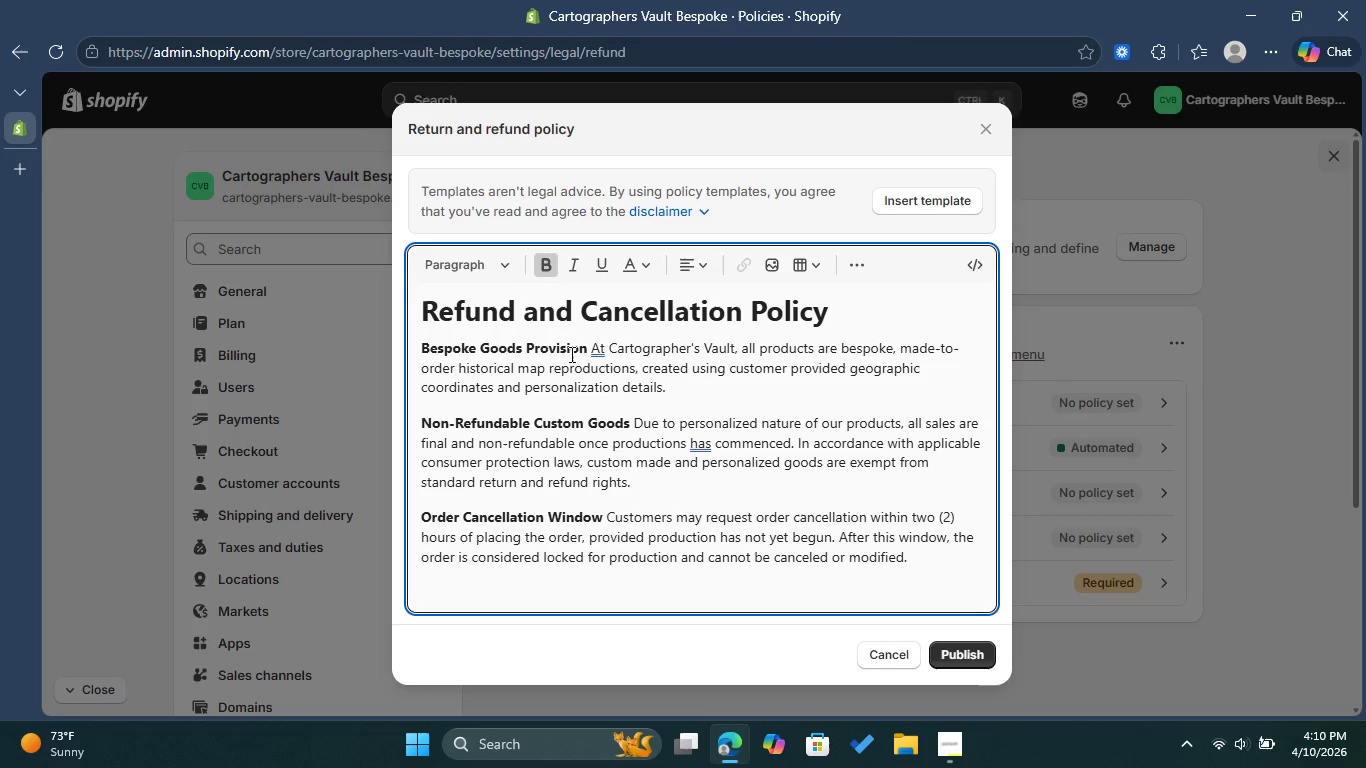 
wait(5.91)
 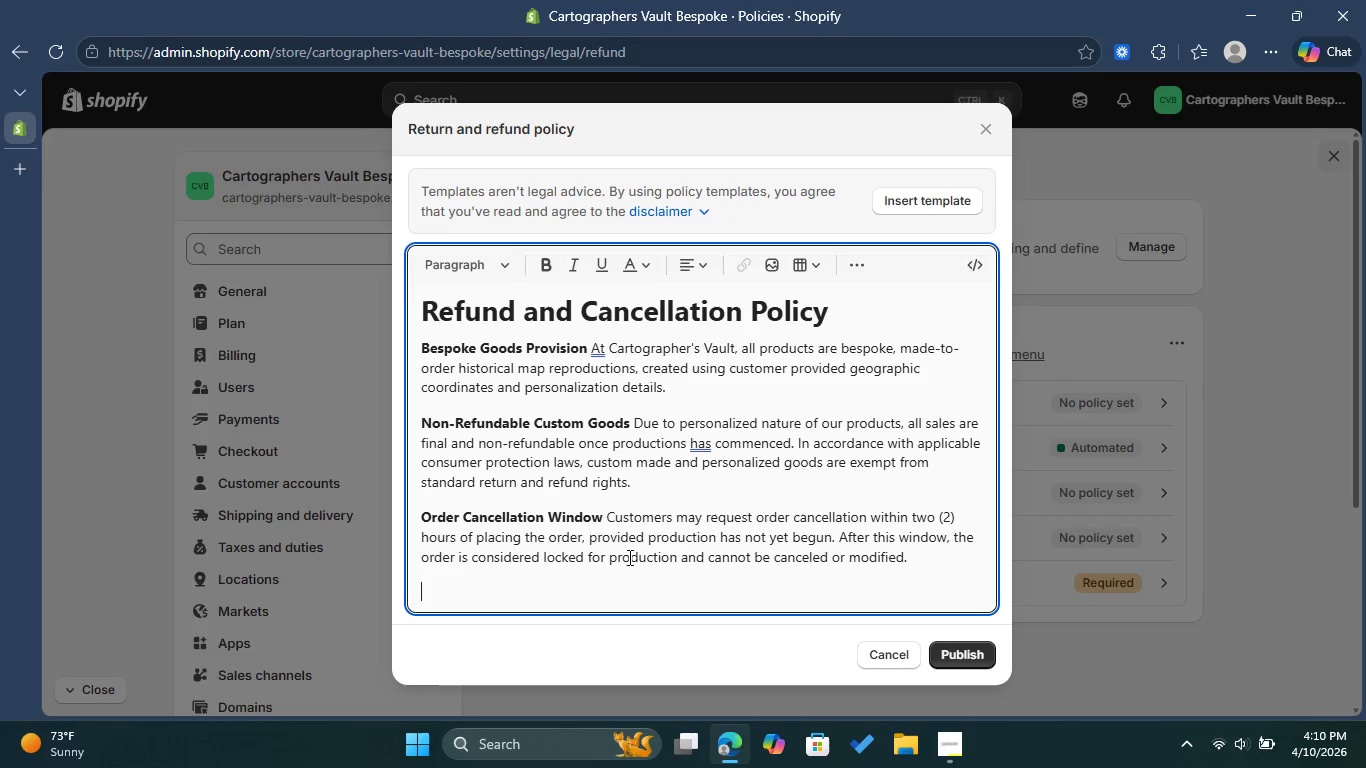 
type(Customer Responsibility )
 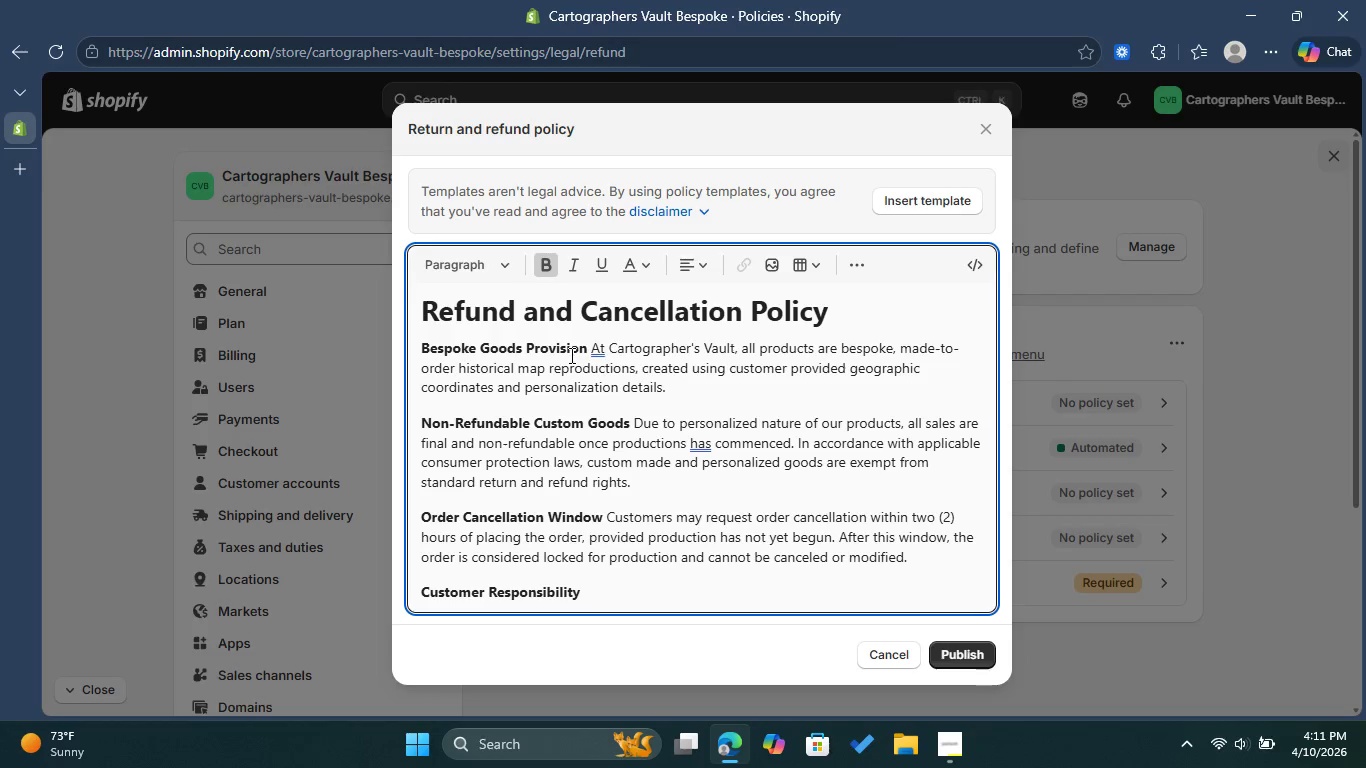 
 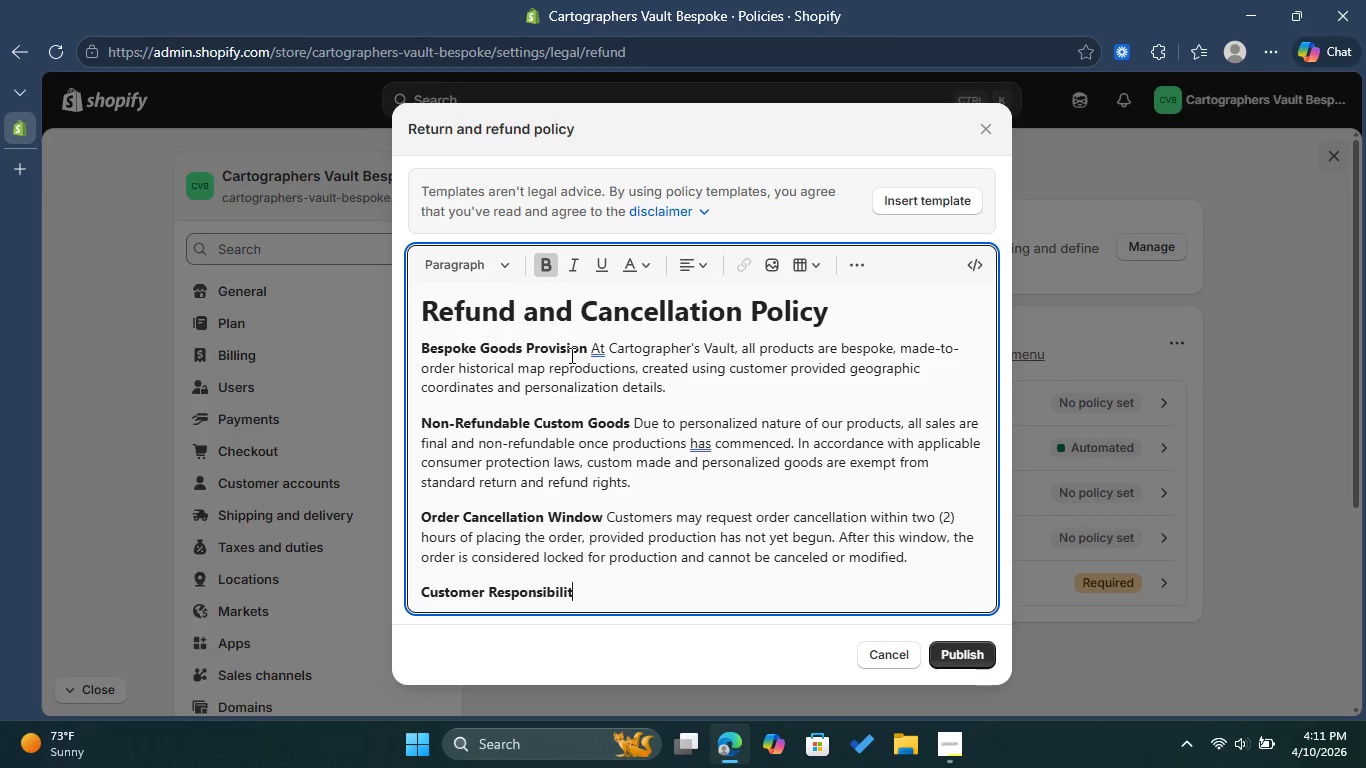 
hold_key(key=ShiftLeft, duration=0.41)
 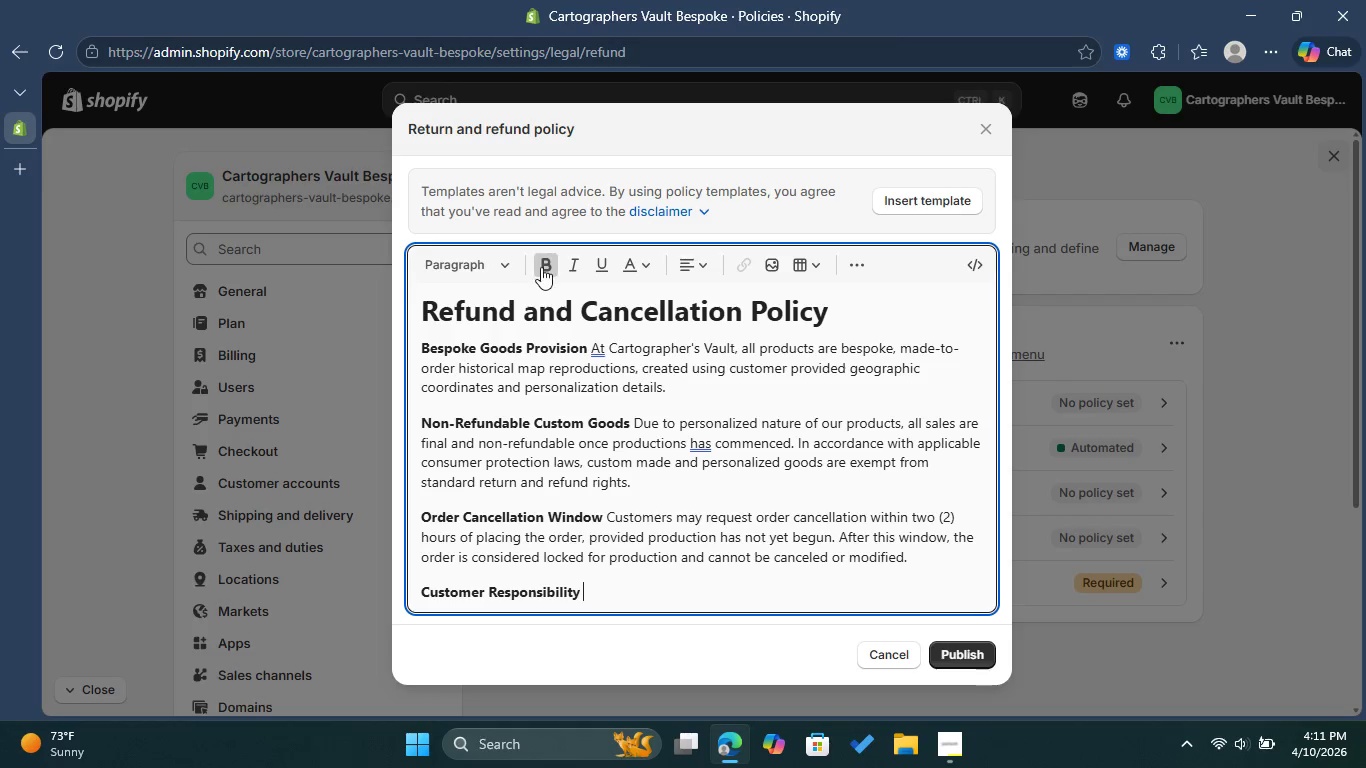 
left_click([544, 262])
 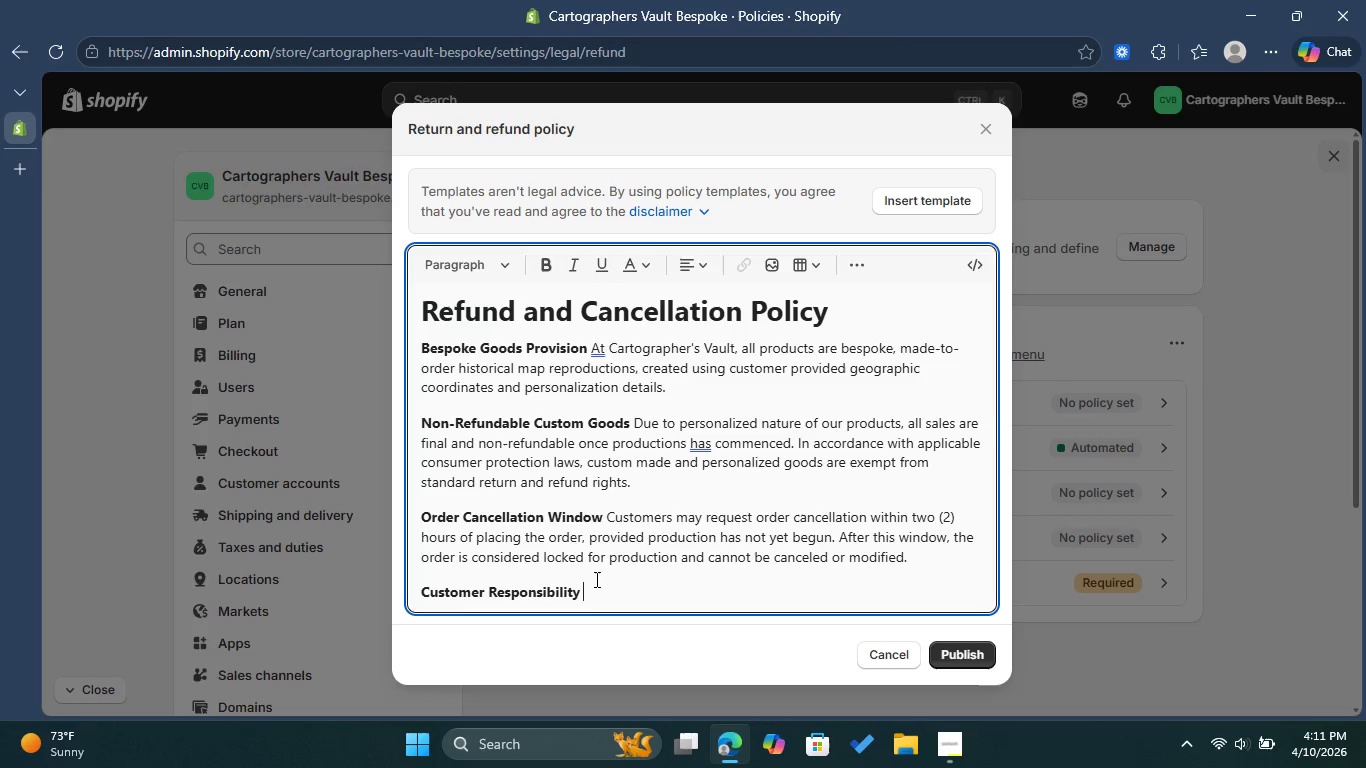 
left_click([596, 588])
 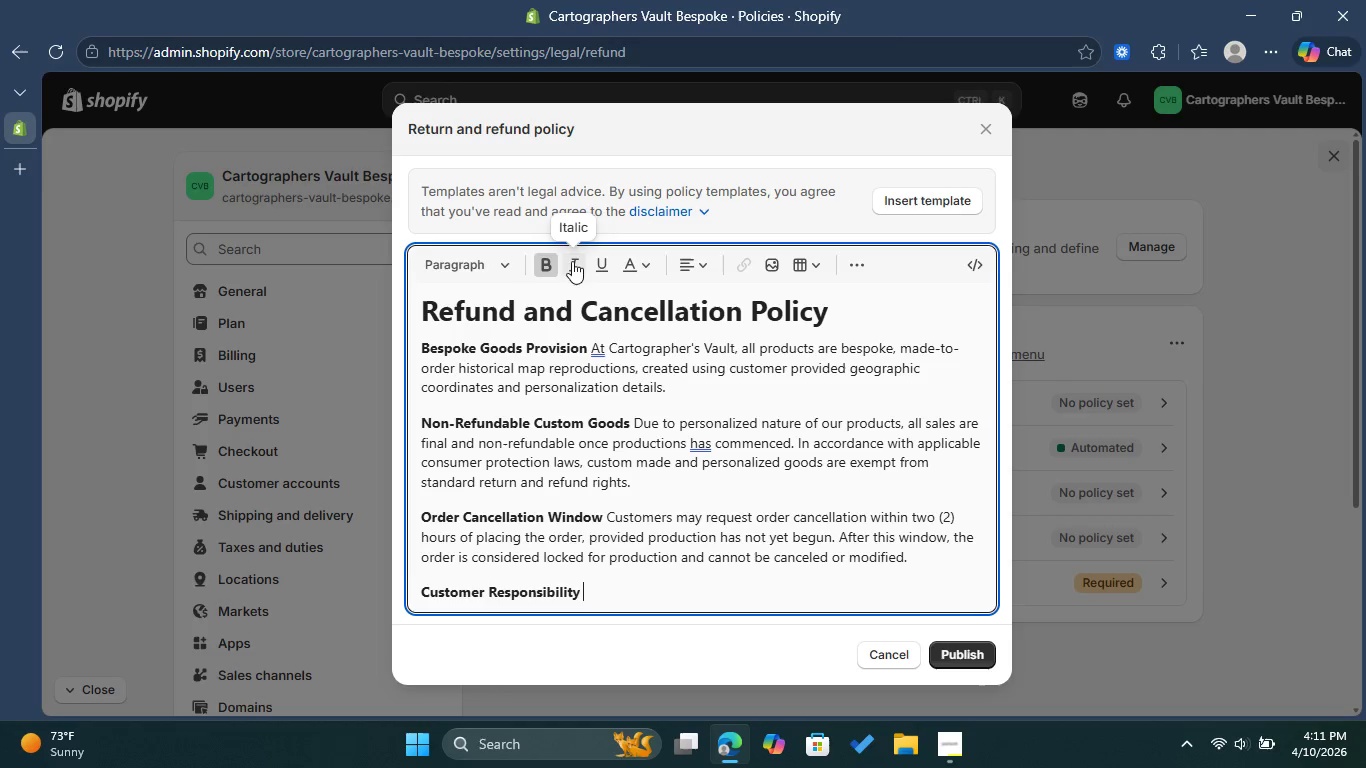 
left_click([551, 262])
 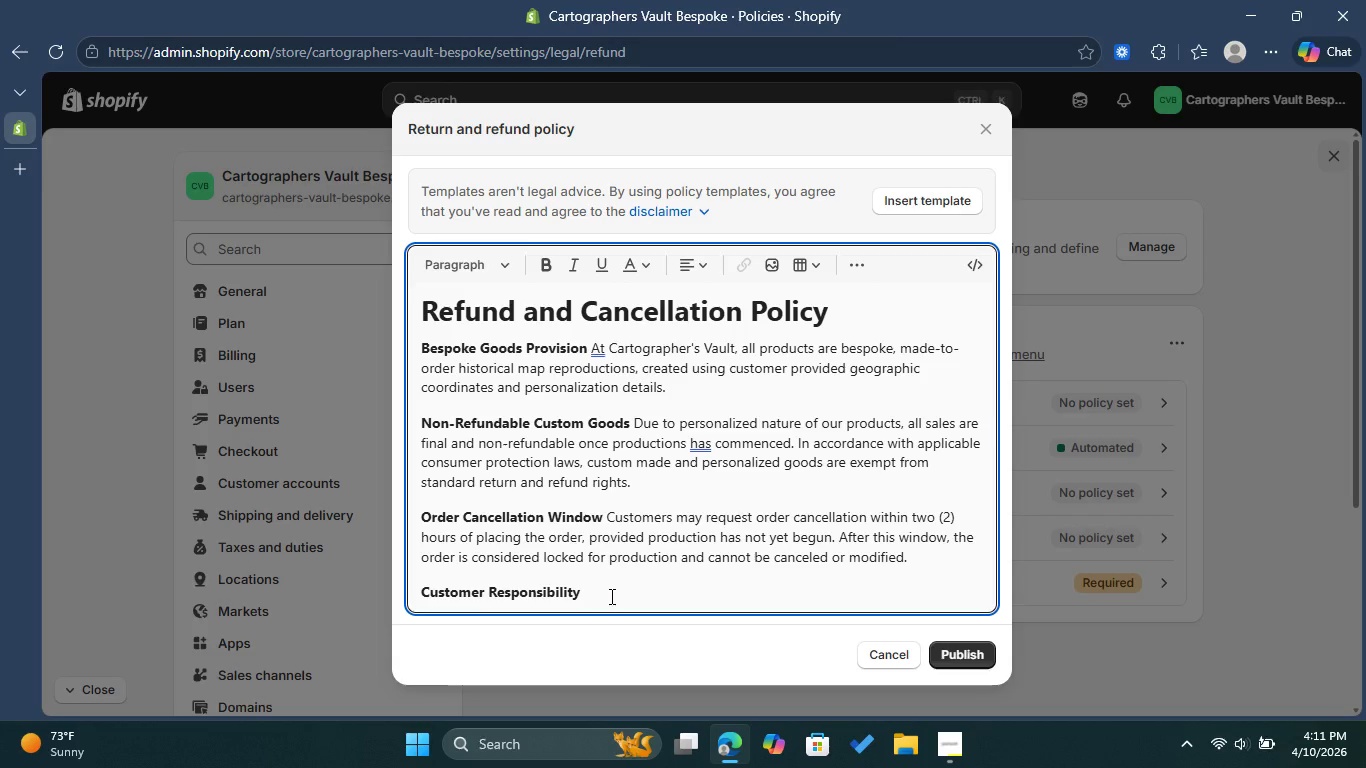 
type(Customers are )
 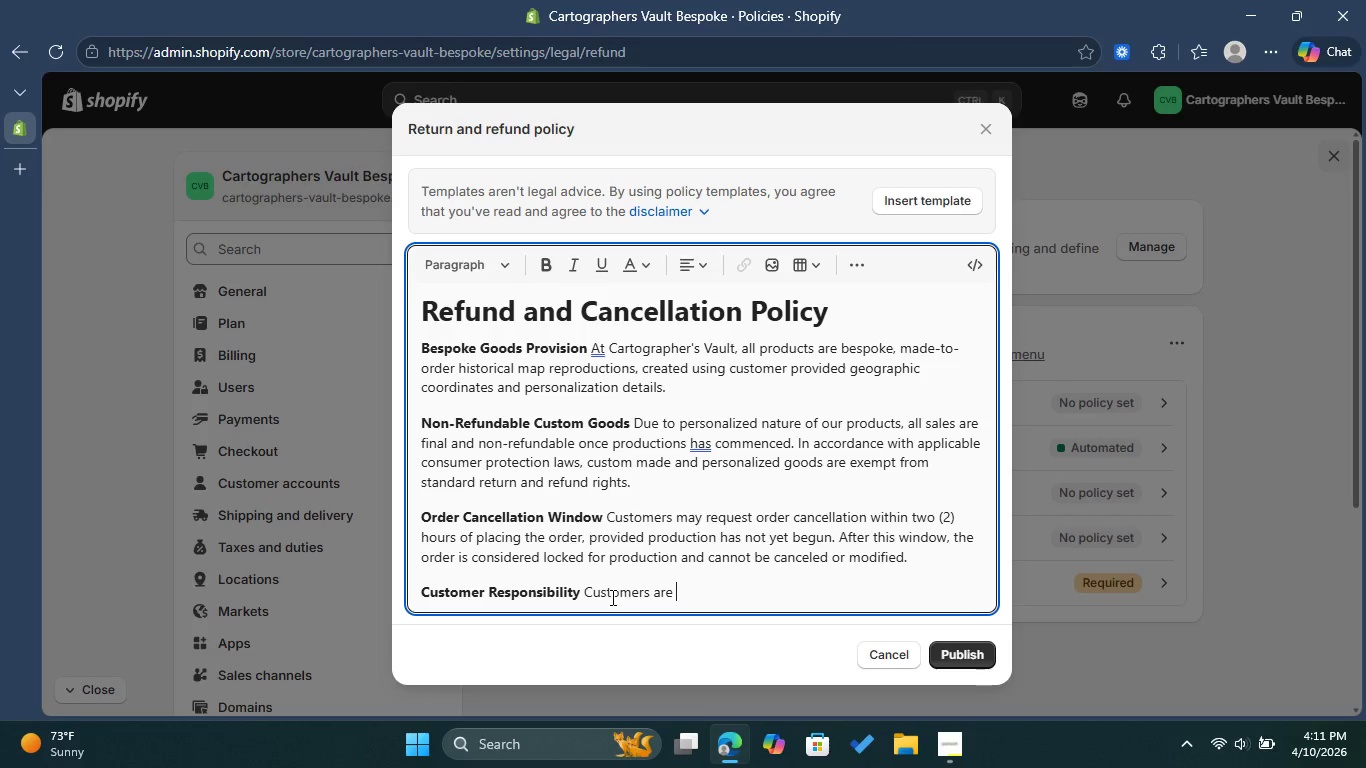 
type(soley responsible )
 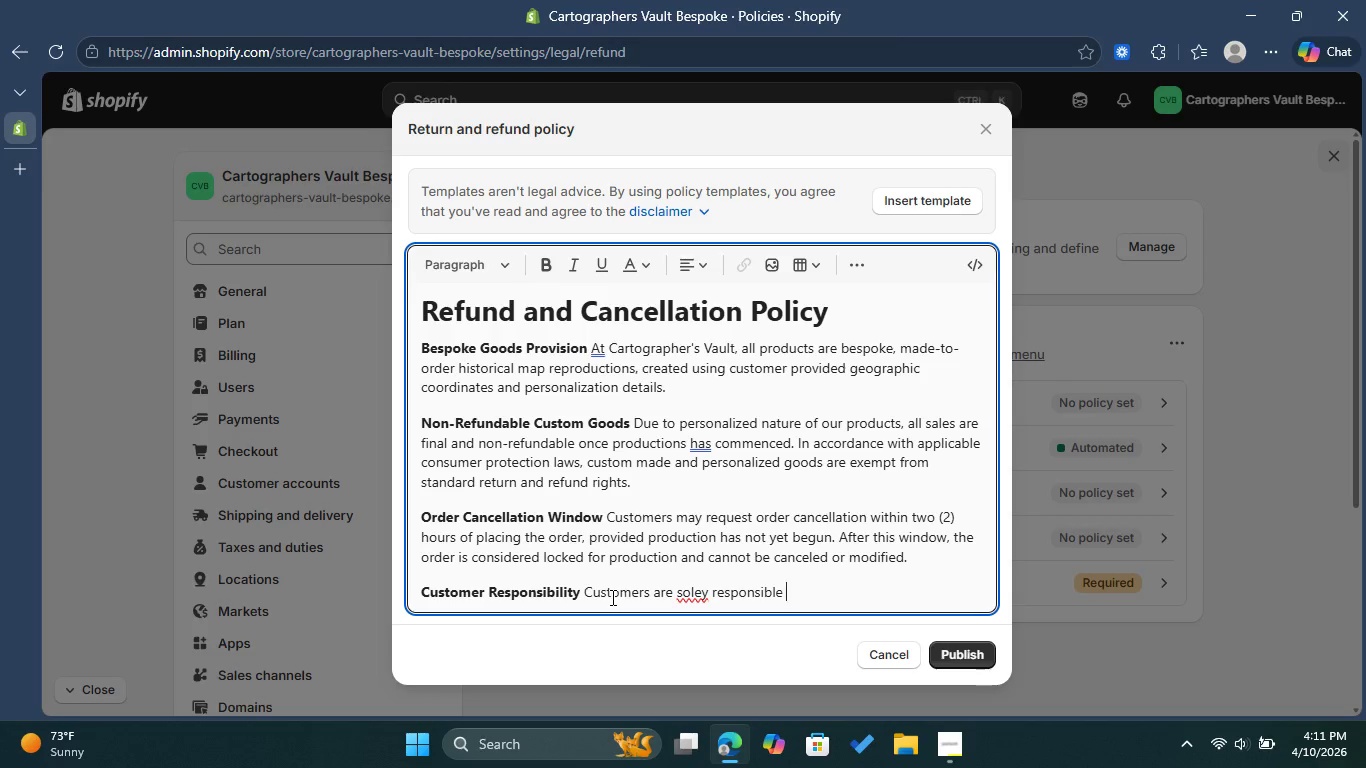 
key(ArrowLeft)
 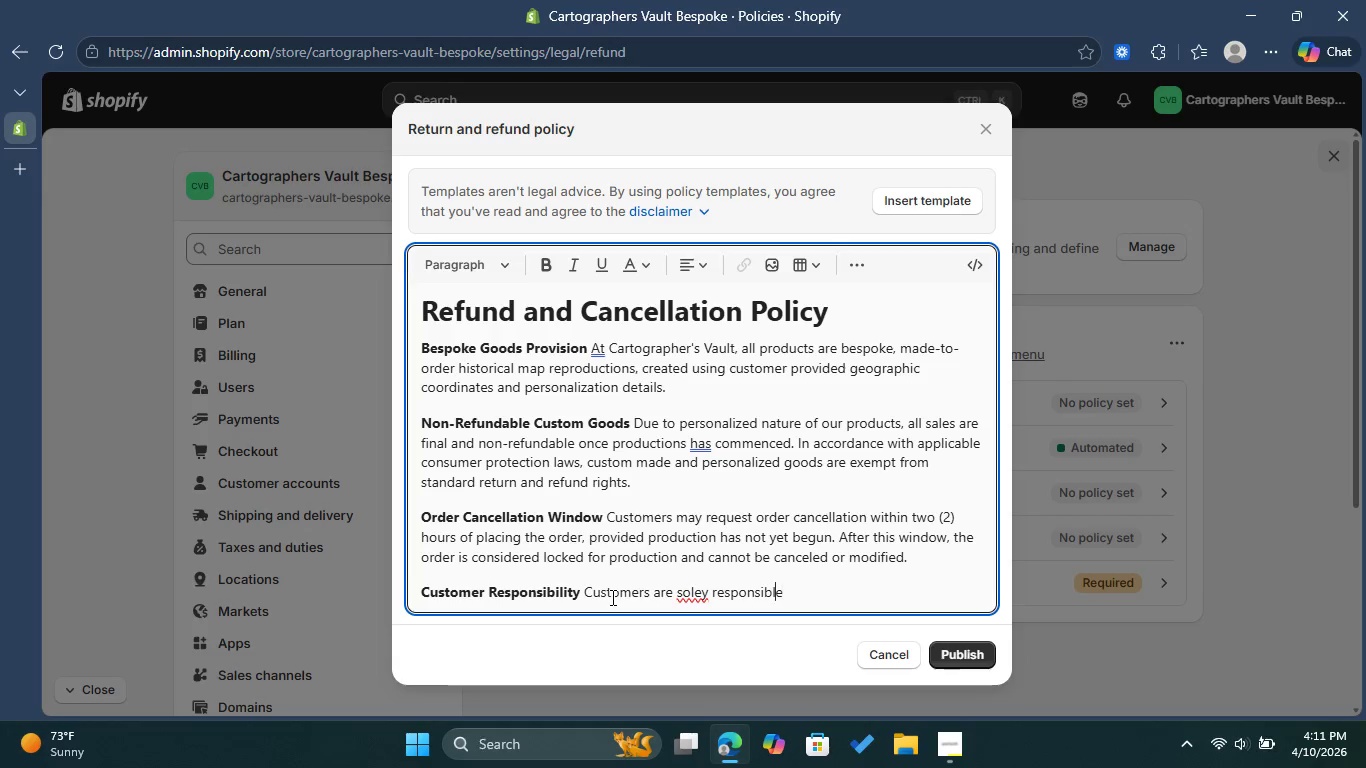 
key(ArrowLeft)
 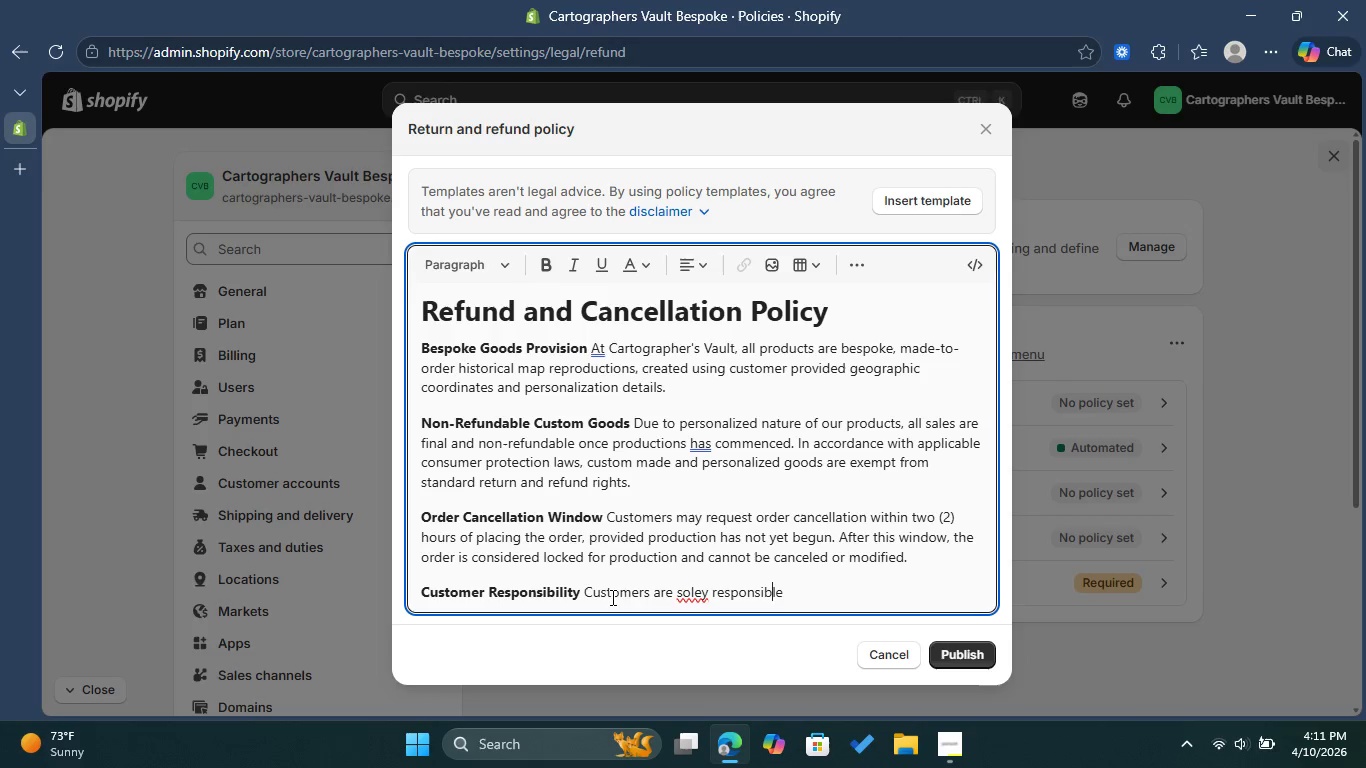 
key(ArrowLeft)
 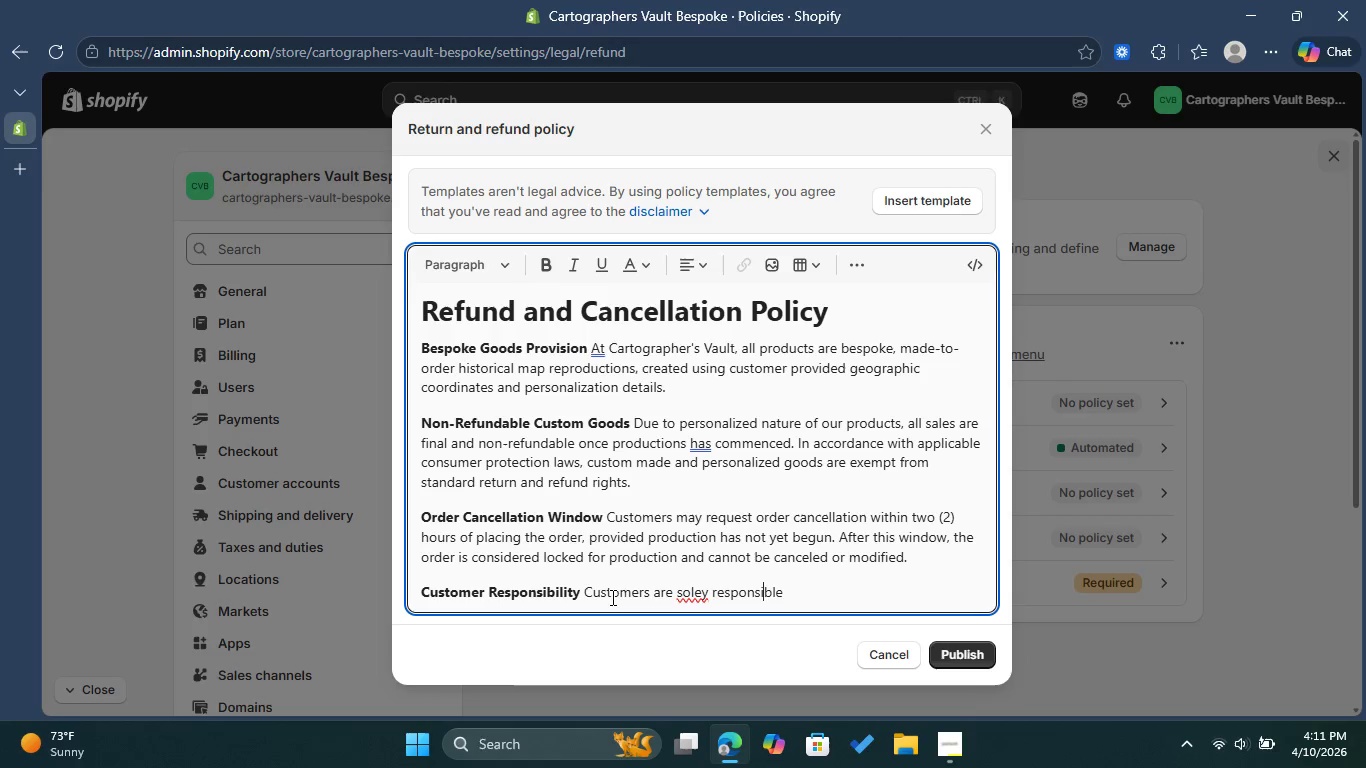 
hold_key(key=ArrowLeft, duration=0.75)
 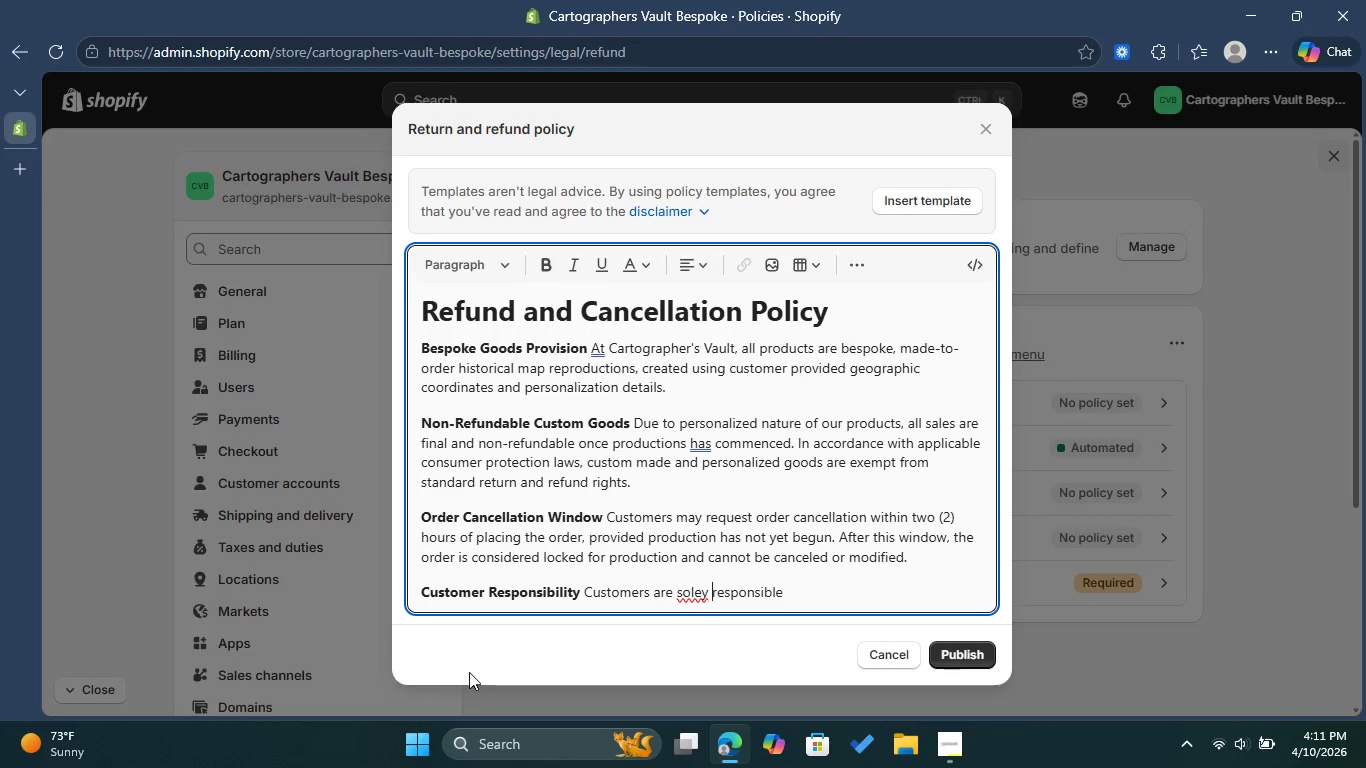 
key(ArrowLeft)
 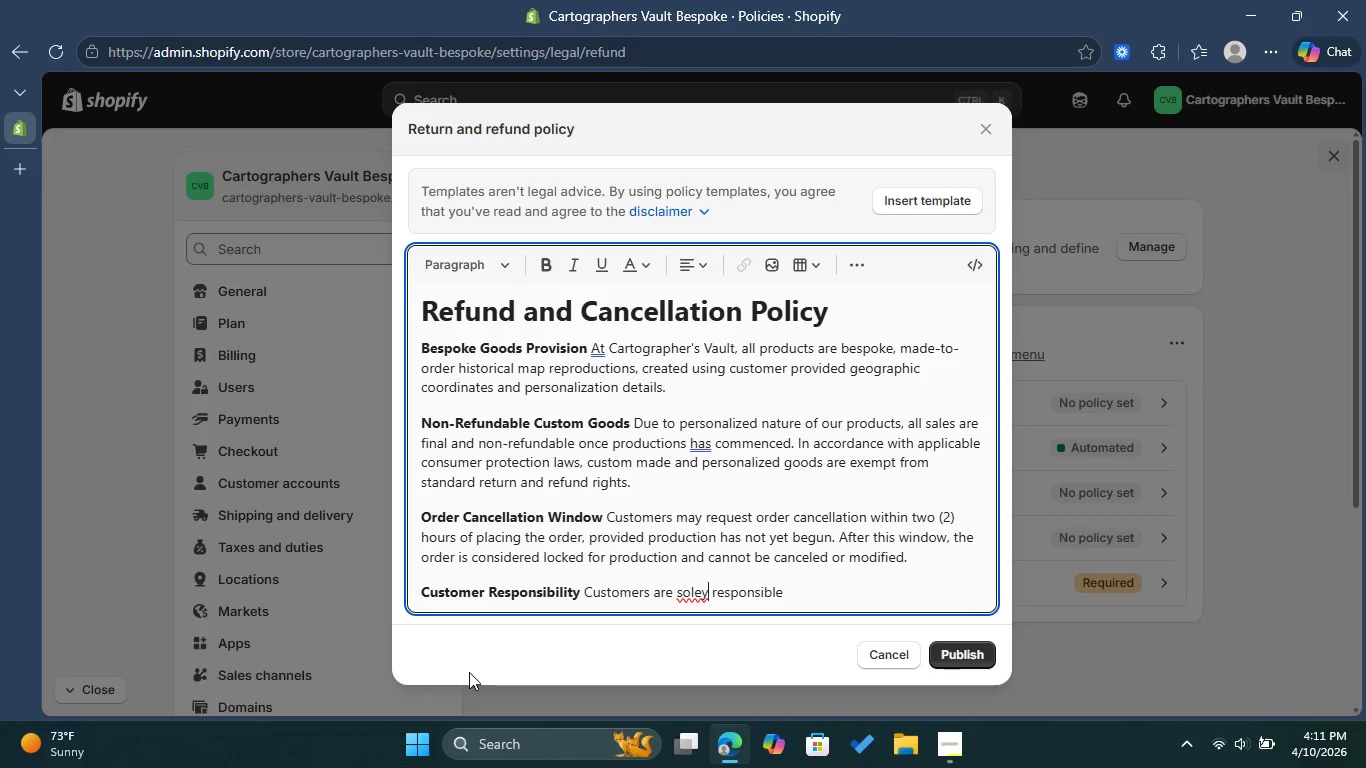 
key(ArrowLeft)
 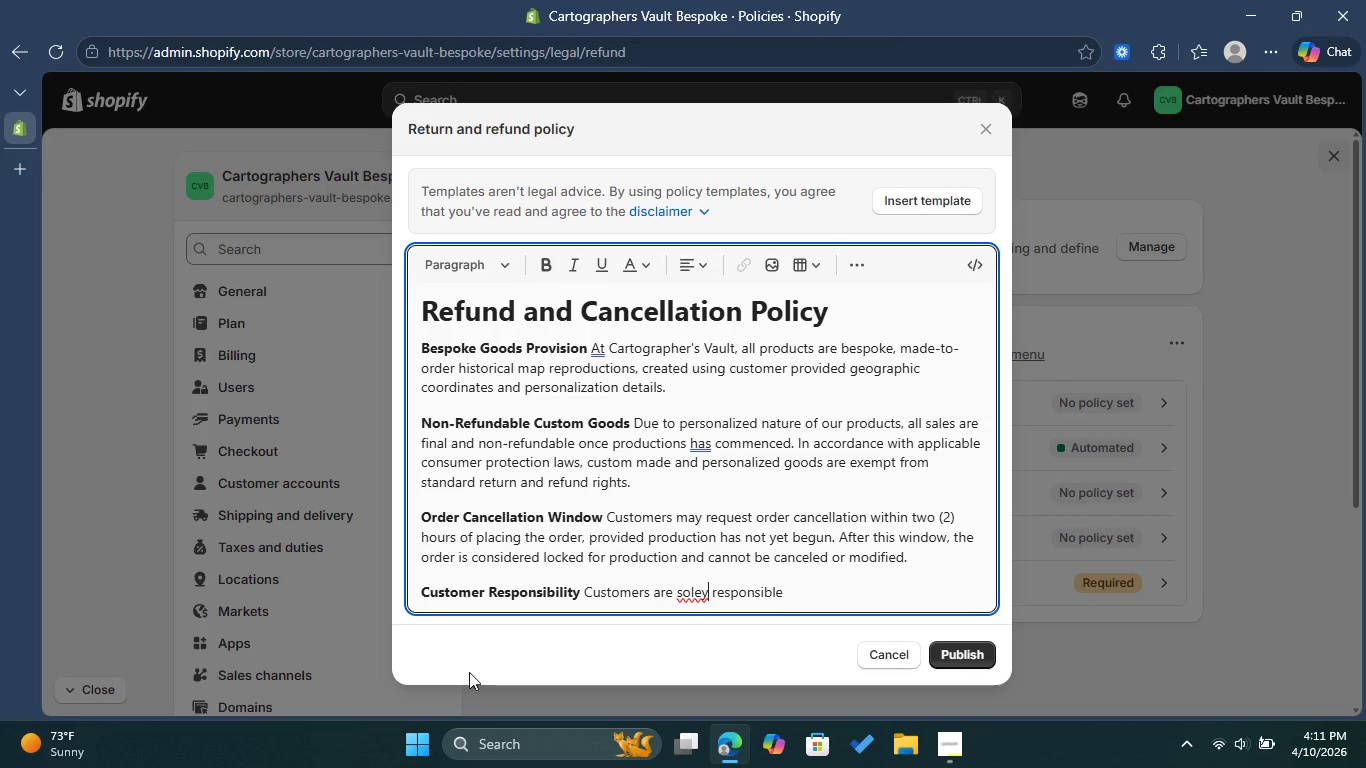 
wait(7.26)
 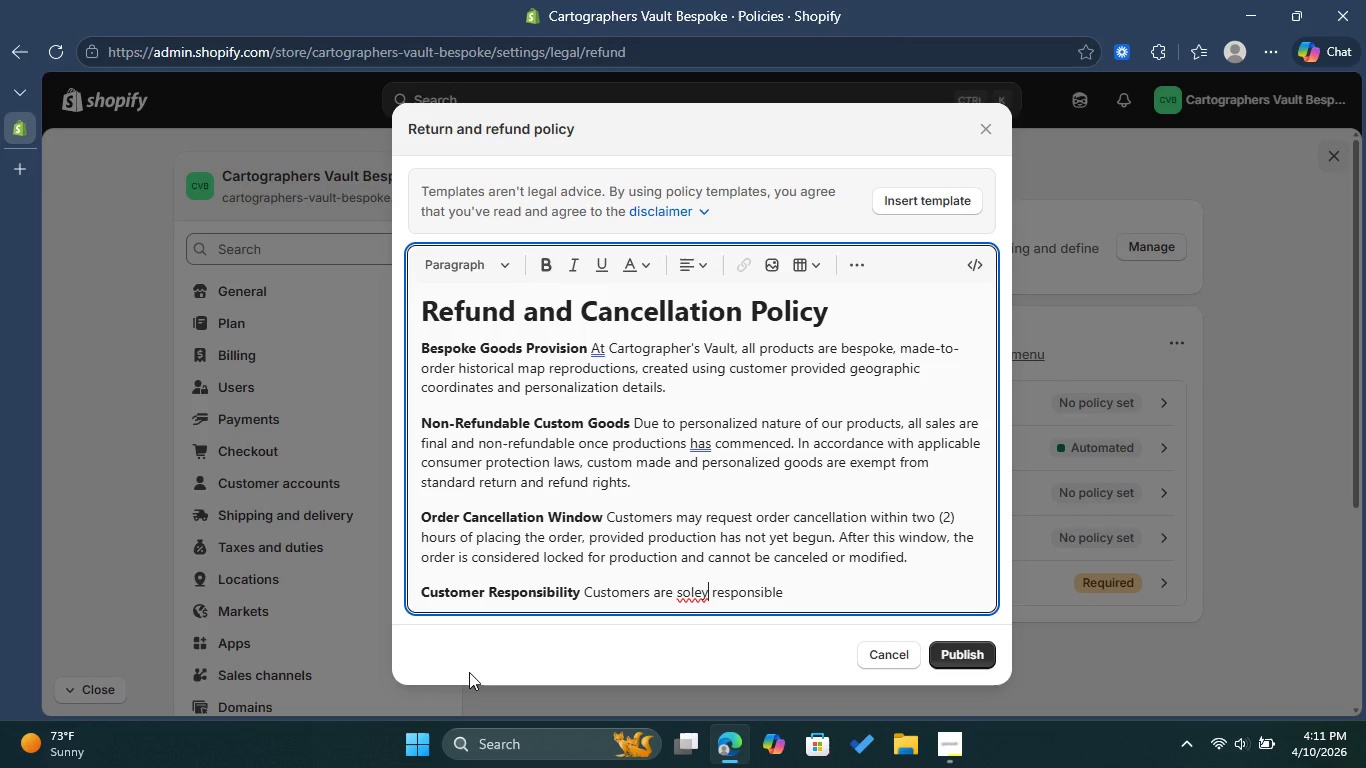 
key(ArrowLeft)
 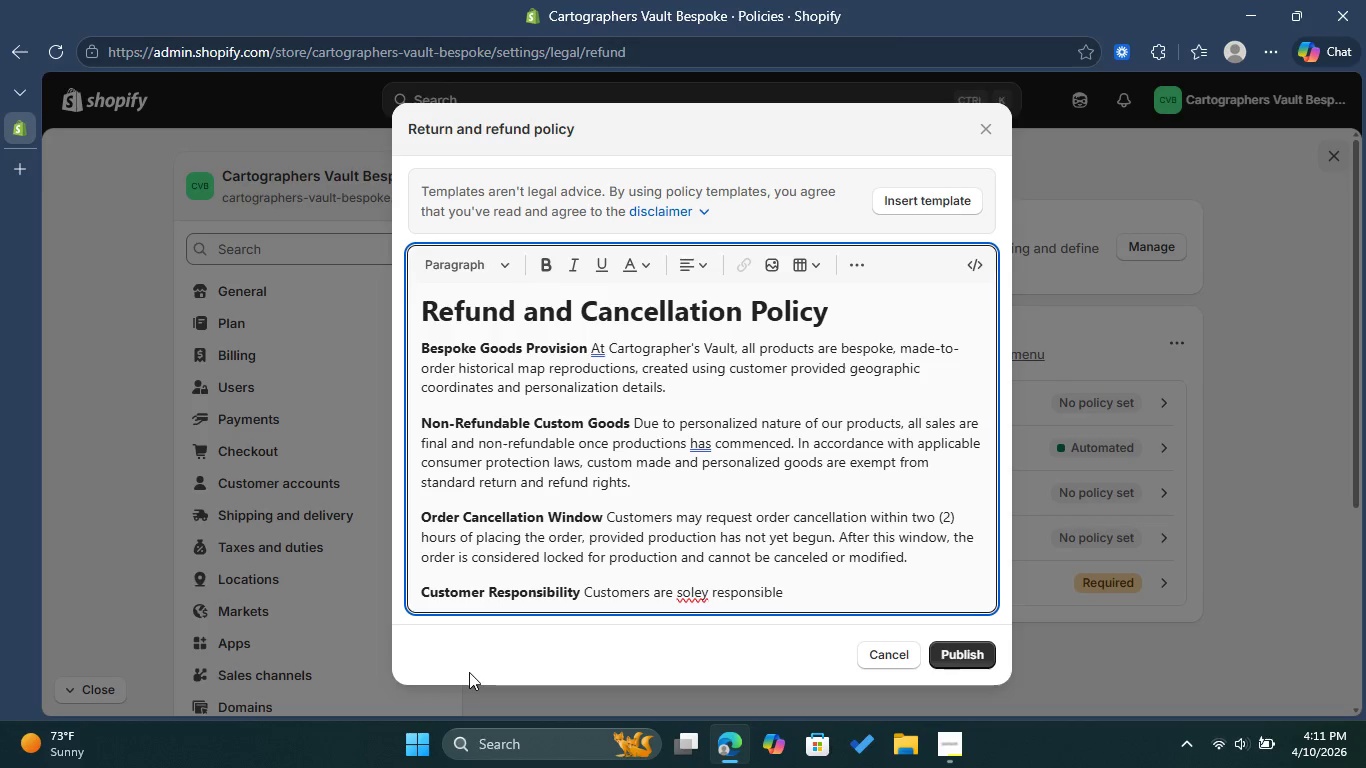 
key(L)
 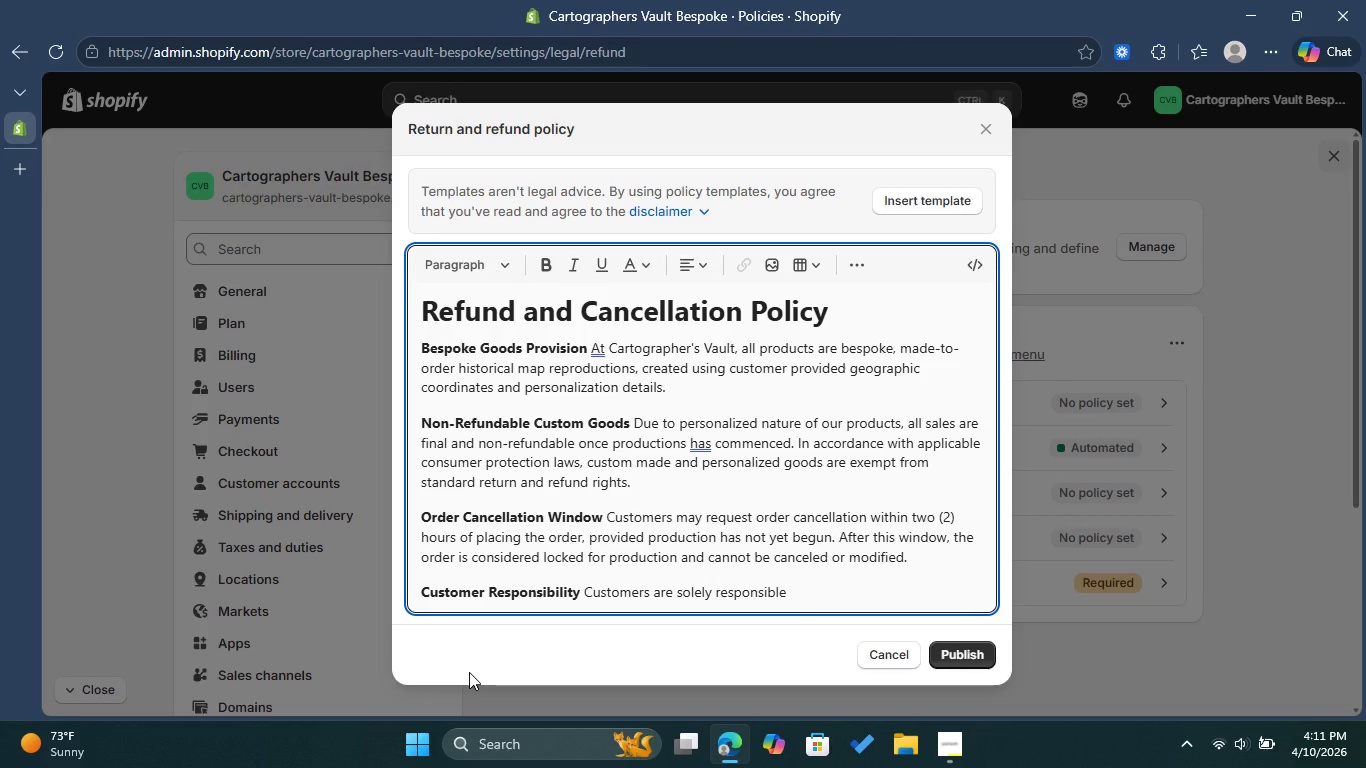 
key(ArrowRight)
 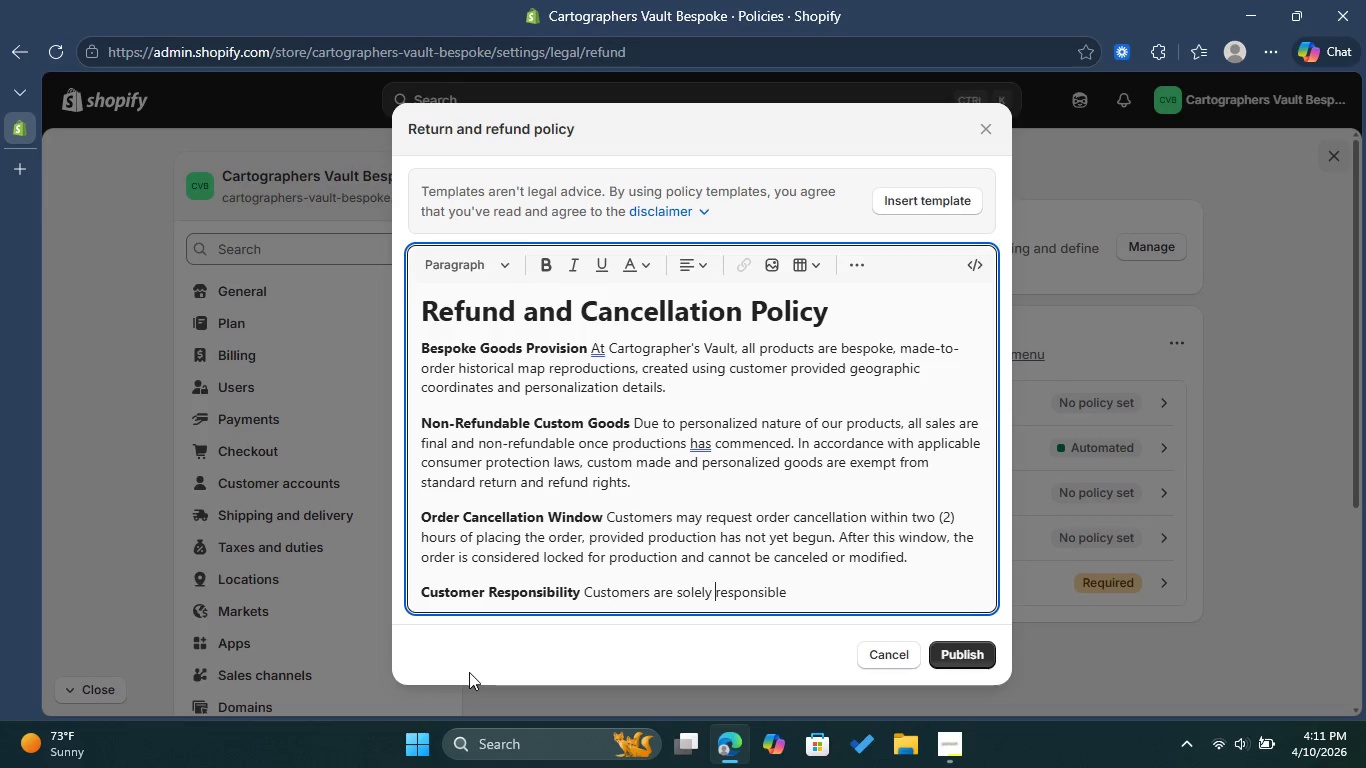 
key(ArrowRight)
 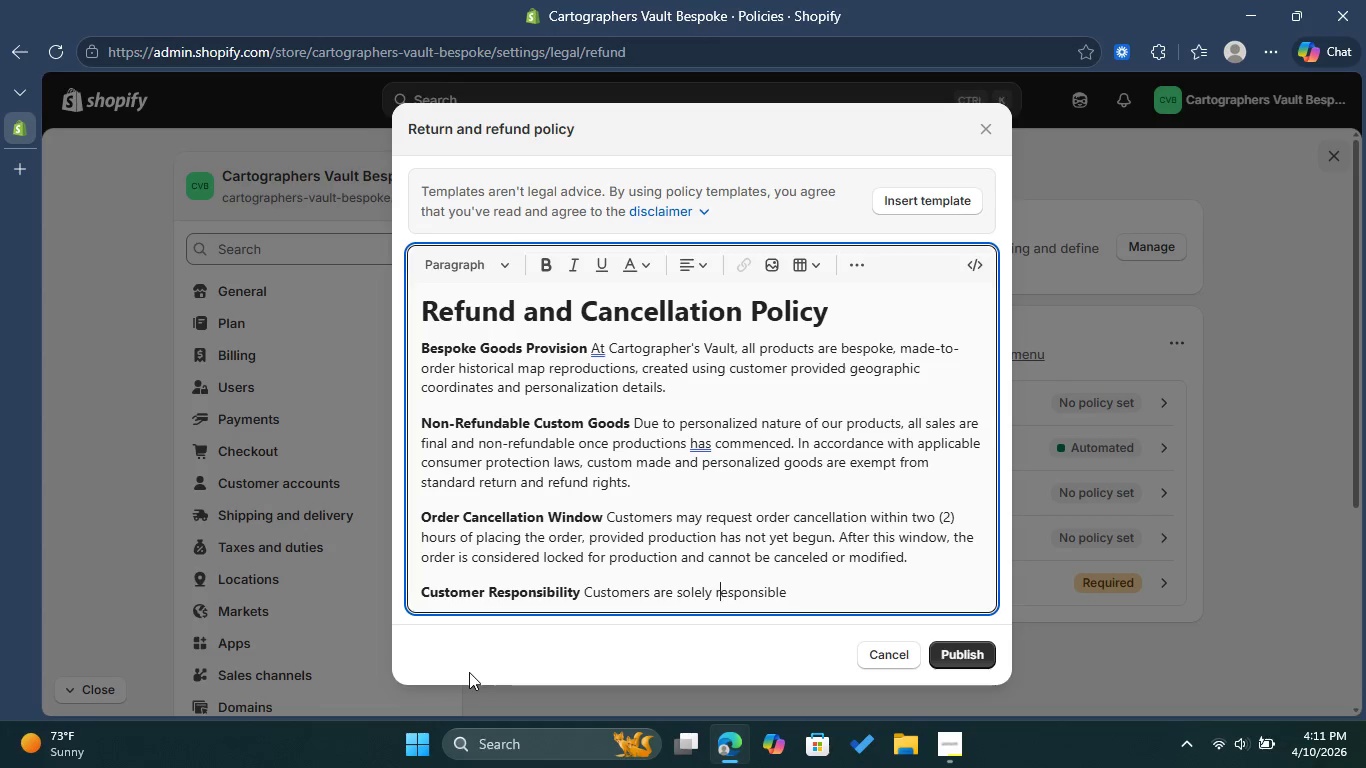 
key(ArrowRight)
 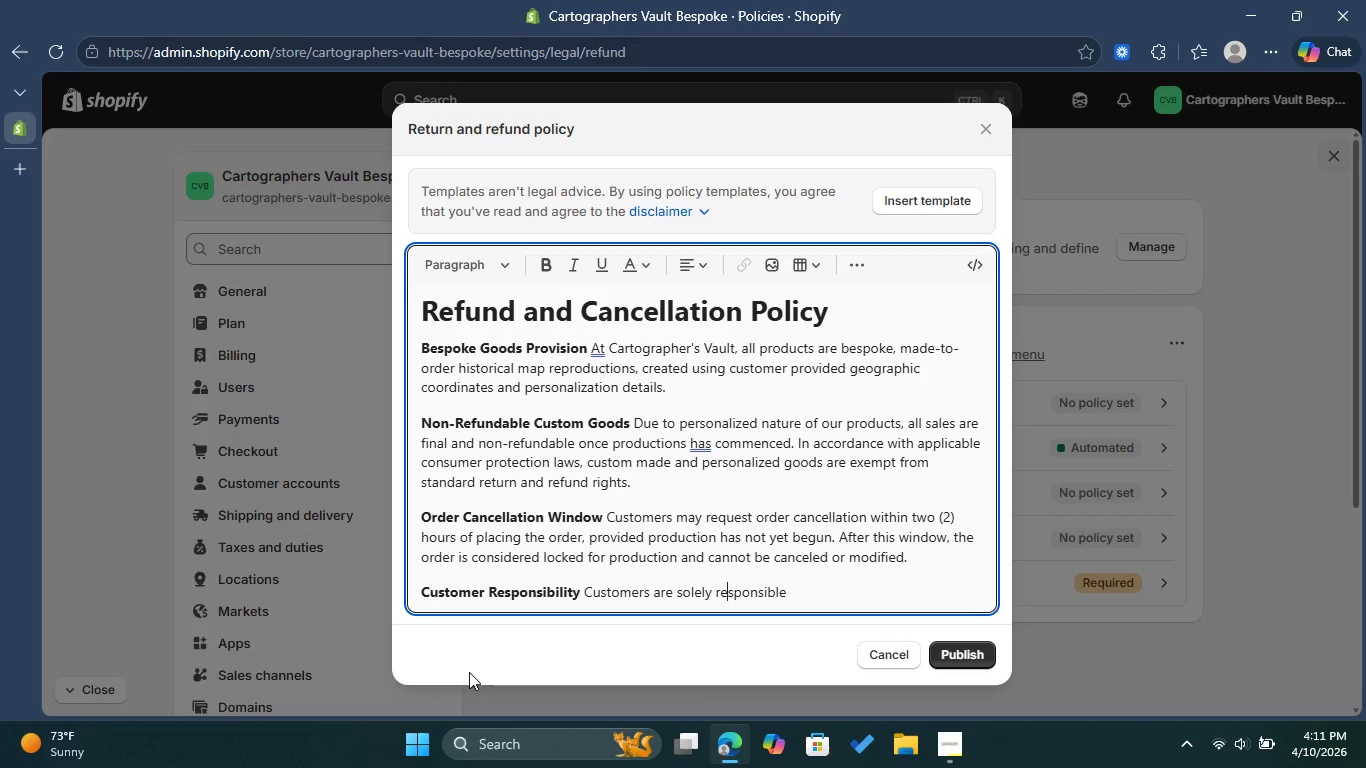 
key(ArrowRight)
 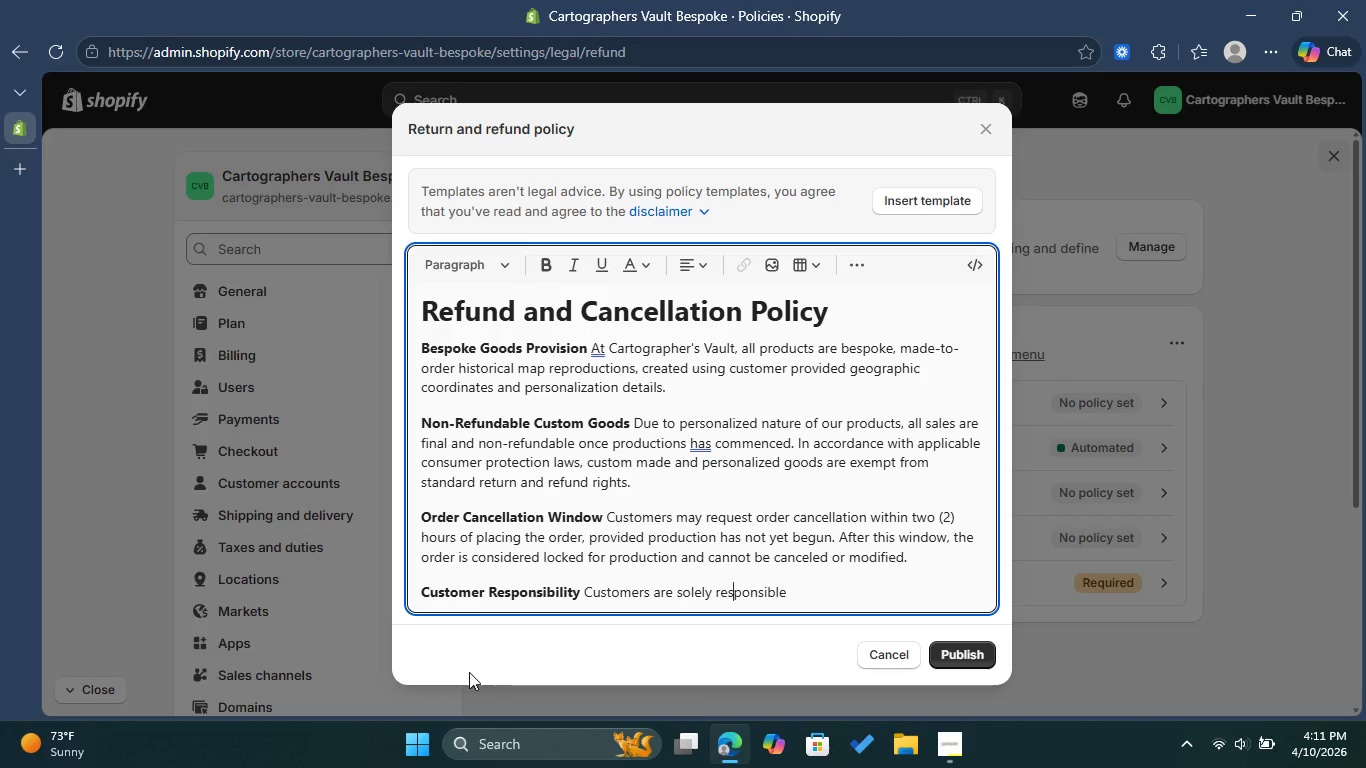 
key(ArrowRight)
 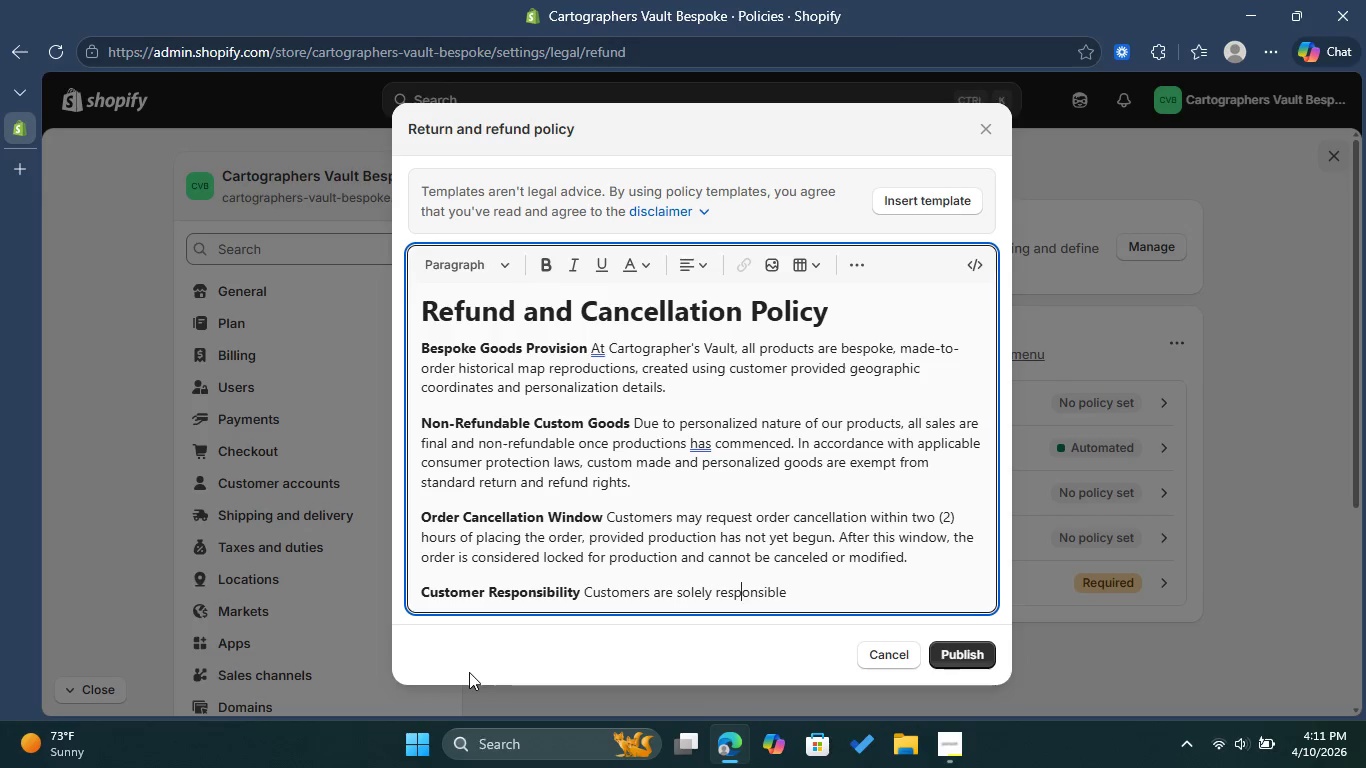 
key(ArrowRight)
 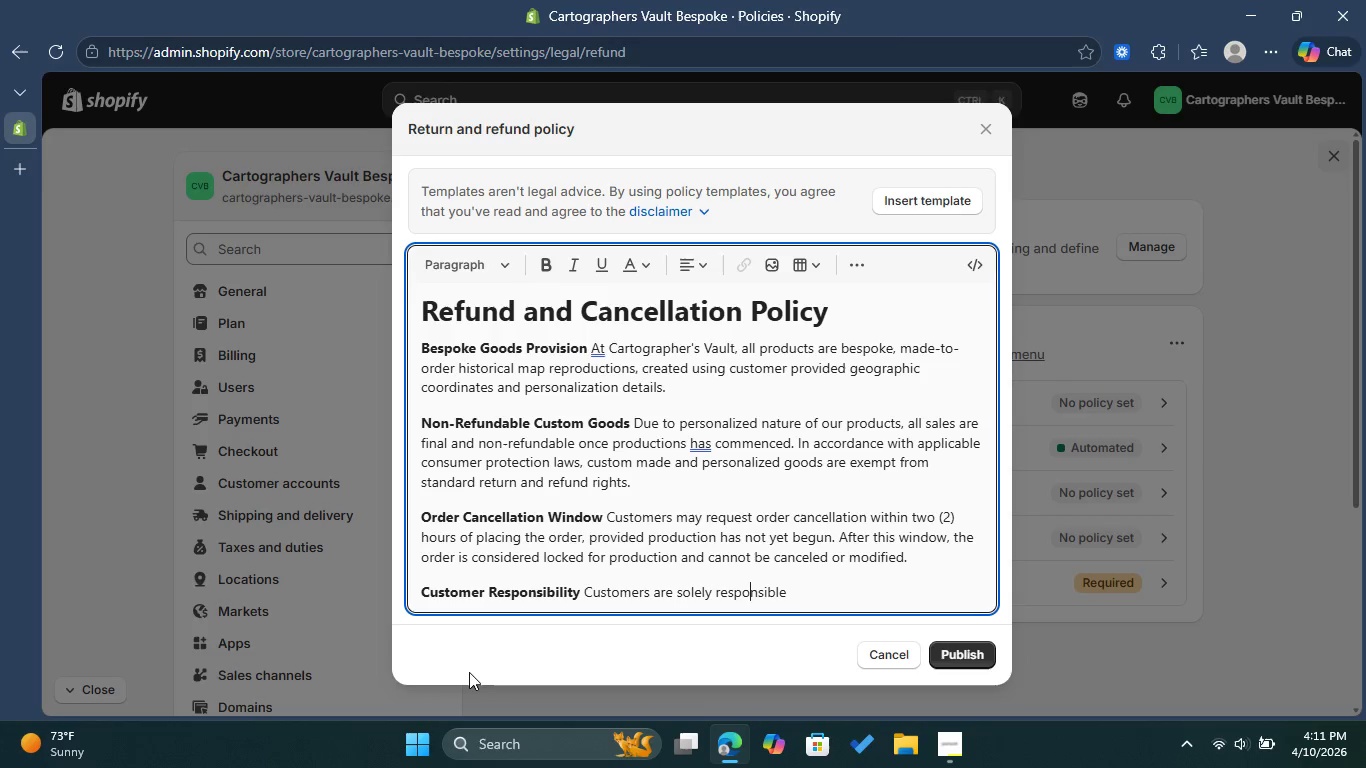 
key(ArrowRight)
 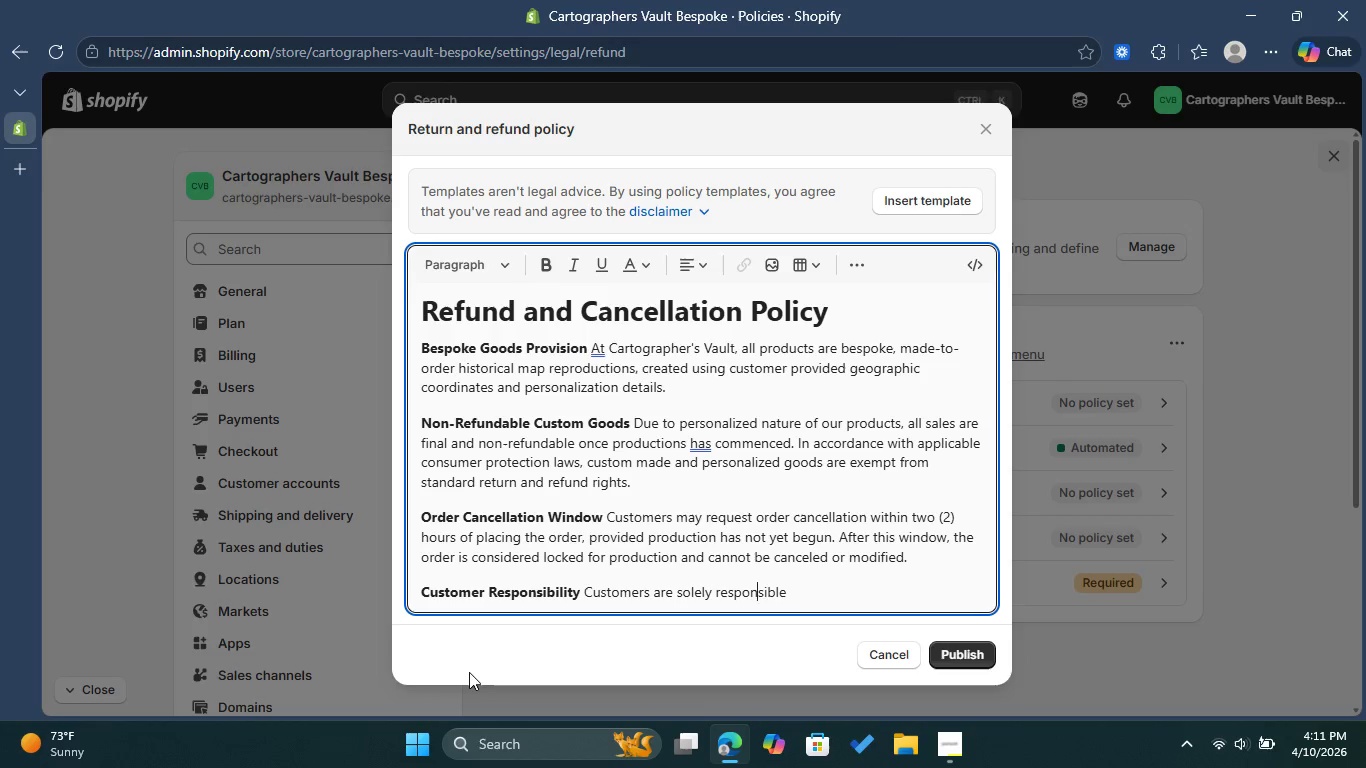 
key(ArrowRight)
 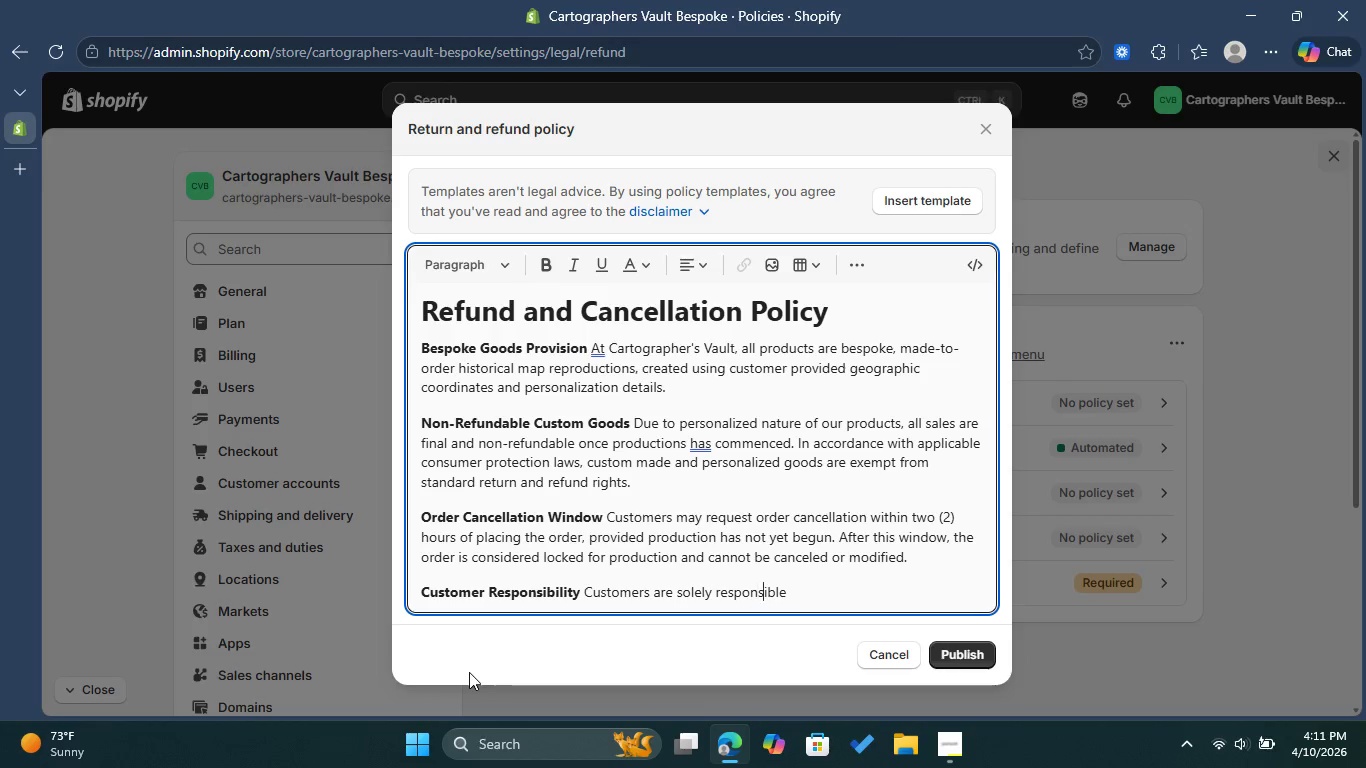 
key(ArrowRight)
 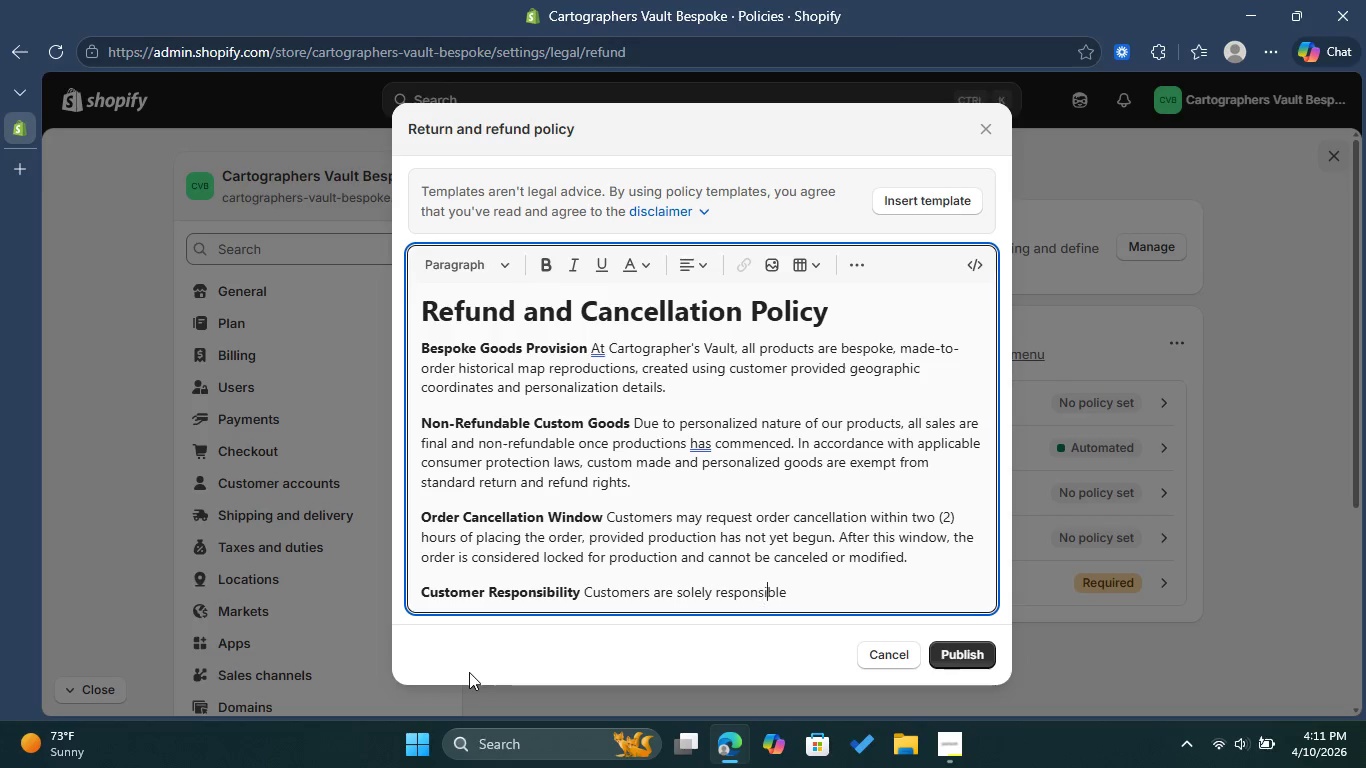 
key(ArrowRight)
 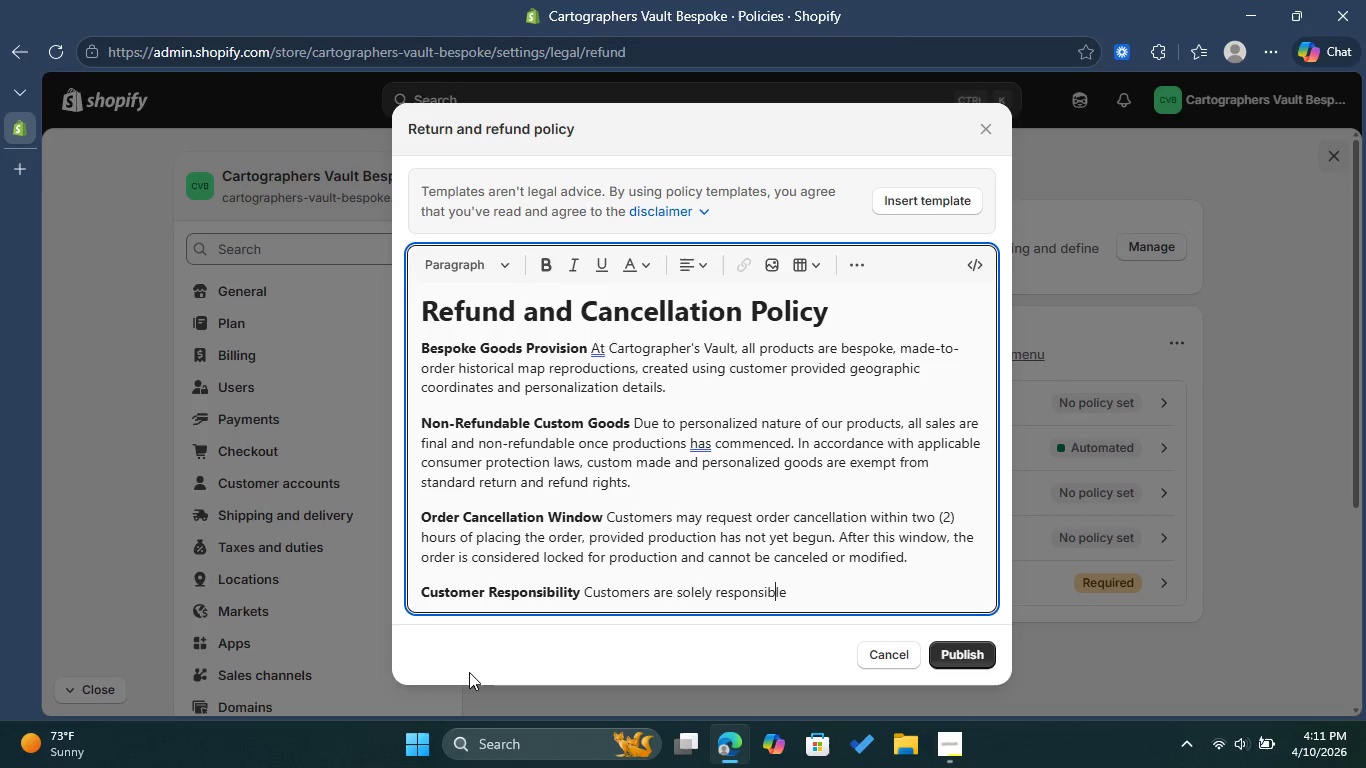 
key(ArrowRight)
 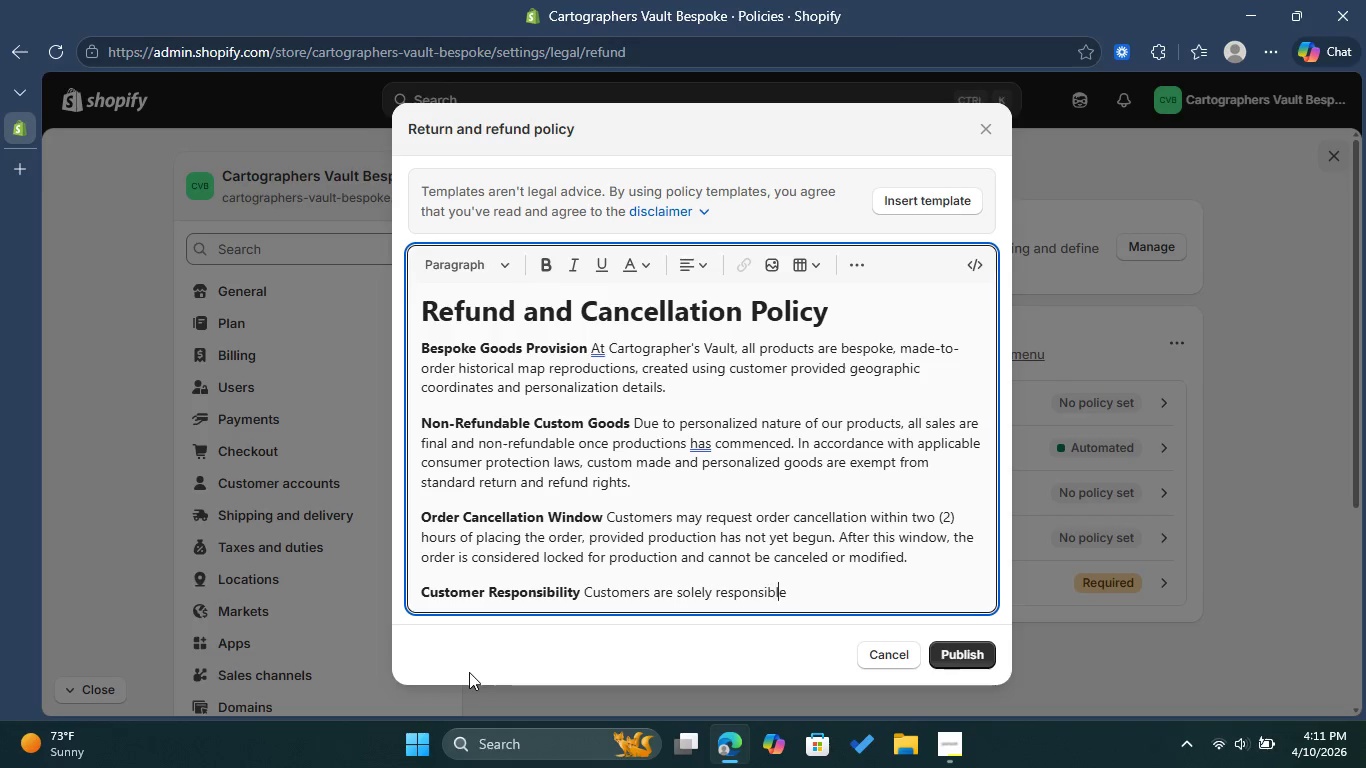 
key(ArrowRight)
 